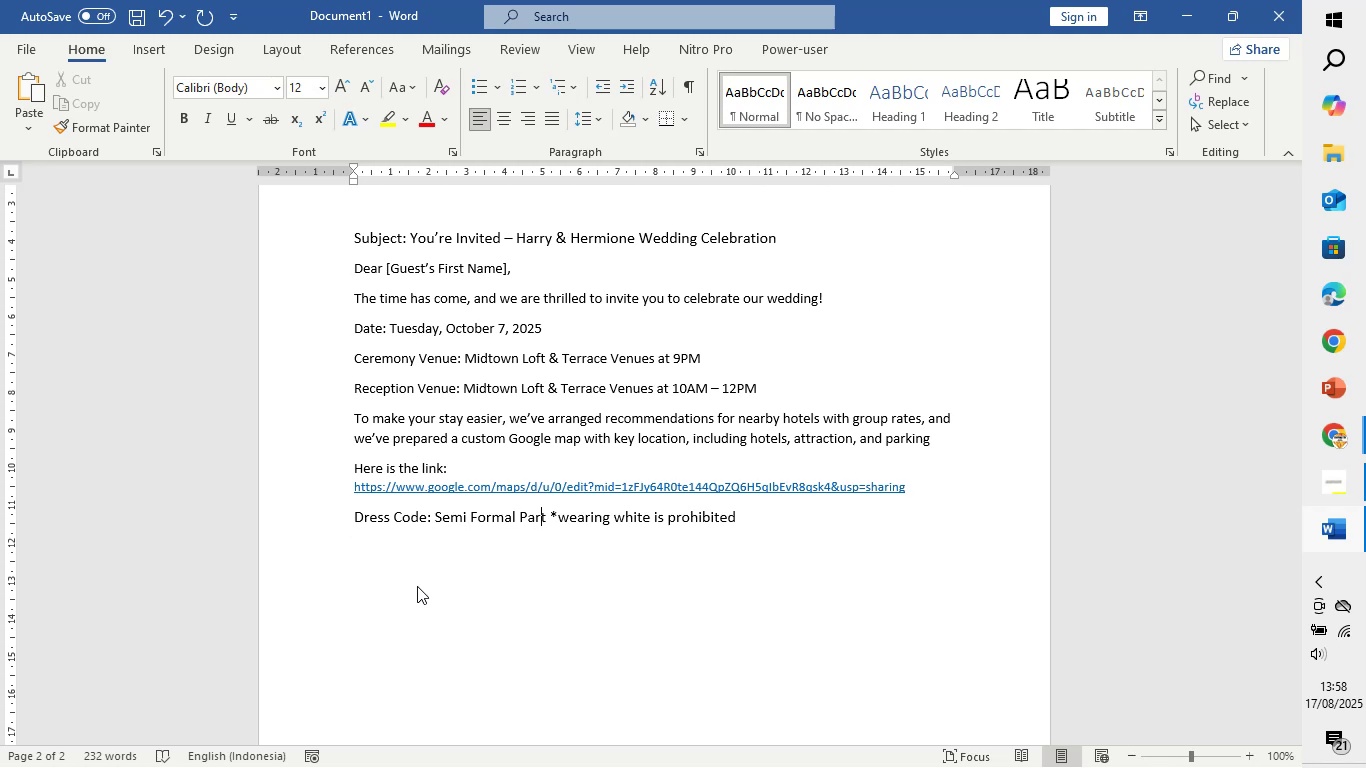 
key(ArrowRight)
 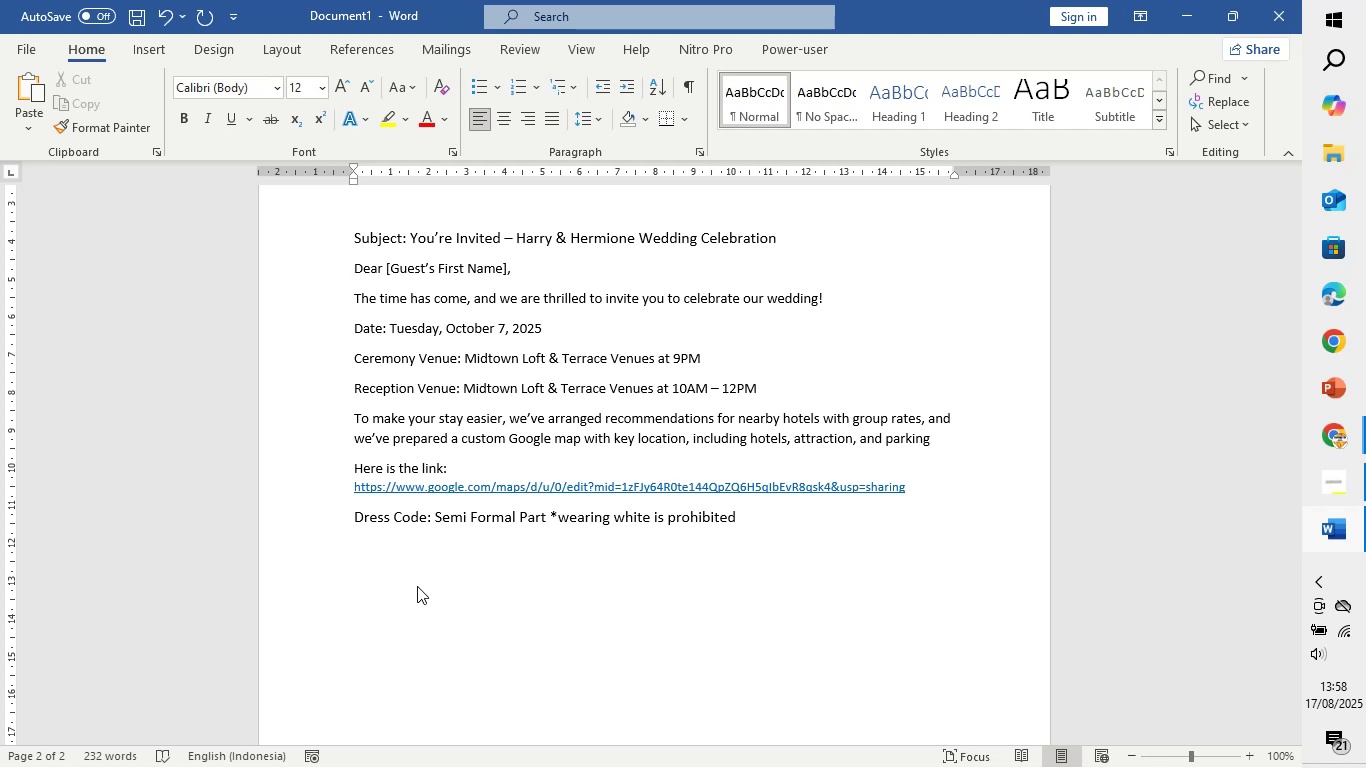 
key(Y)
 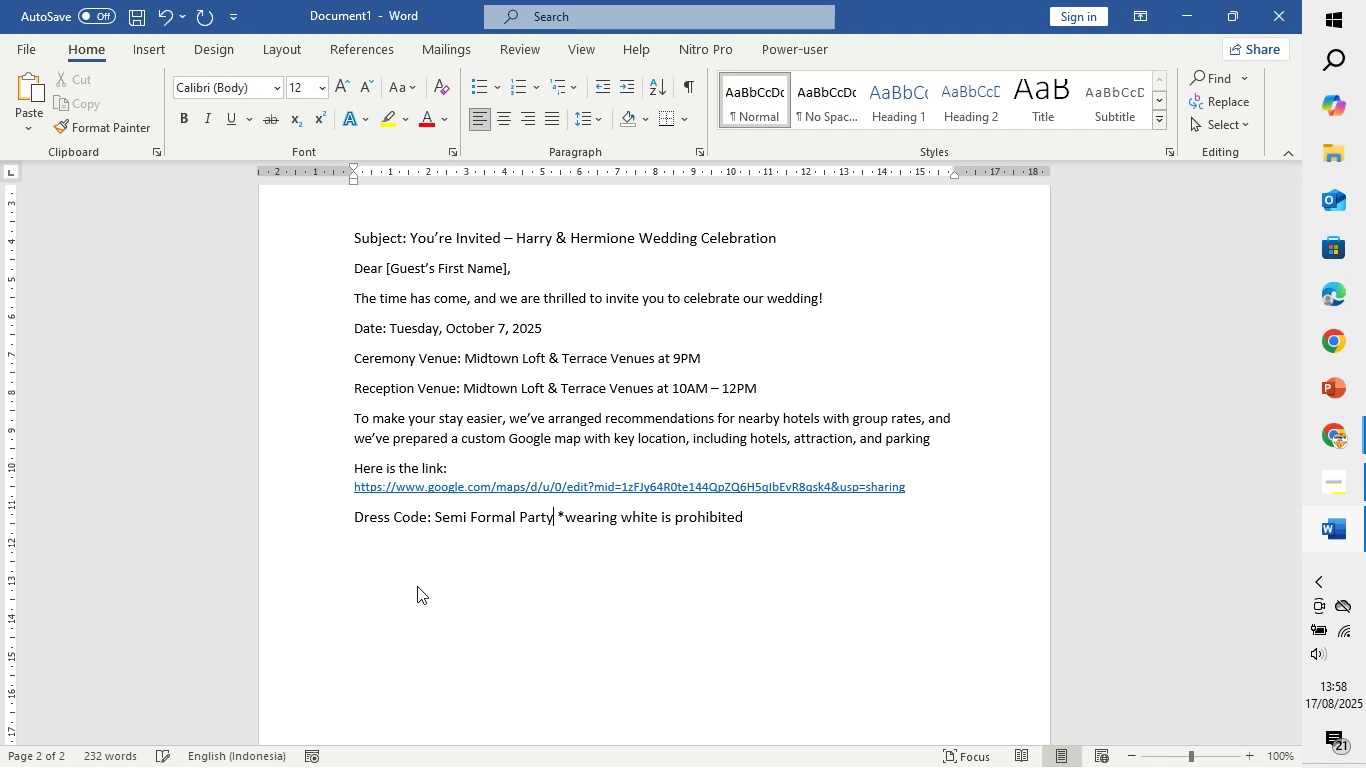 
key(ArrowDown)
 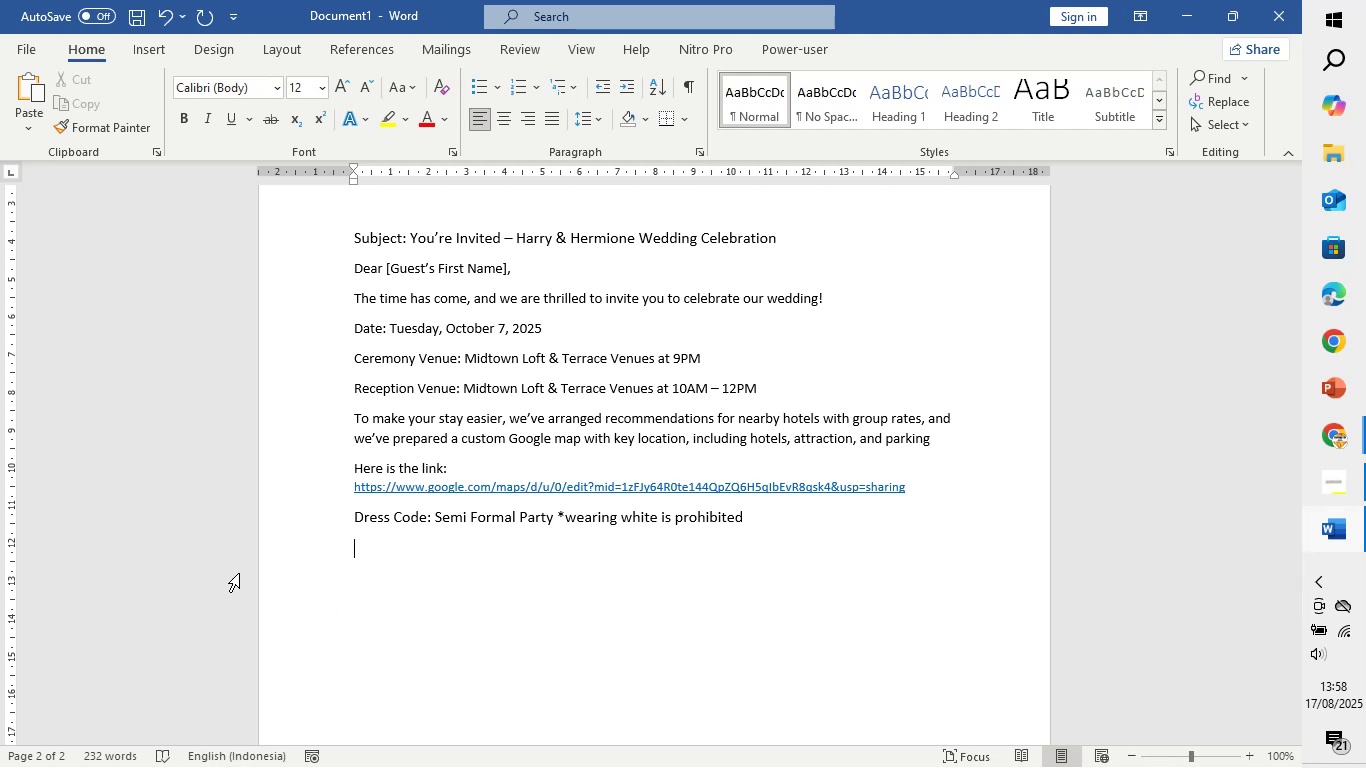 
wait(7.83)
 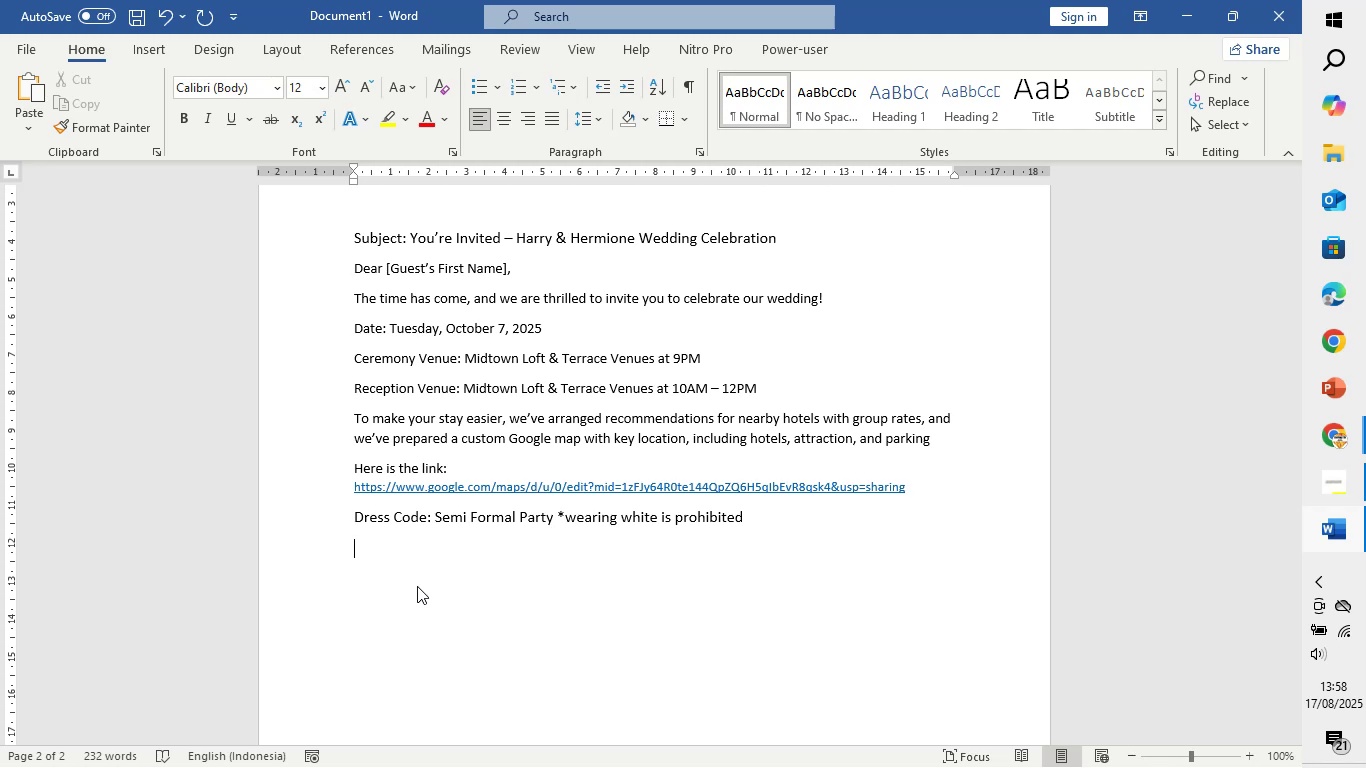 
scroll: coordinate [470, 556], scroll_direction: up, amount: 9.0
 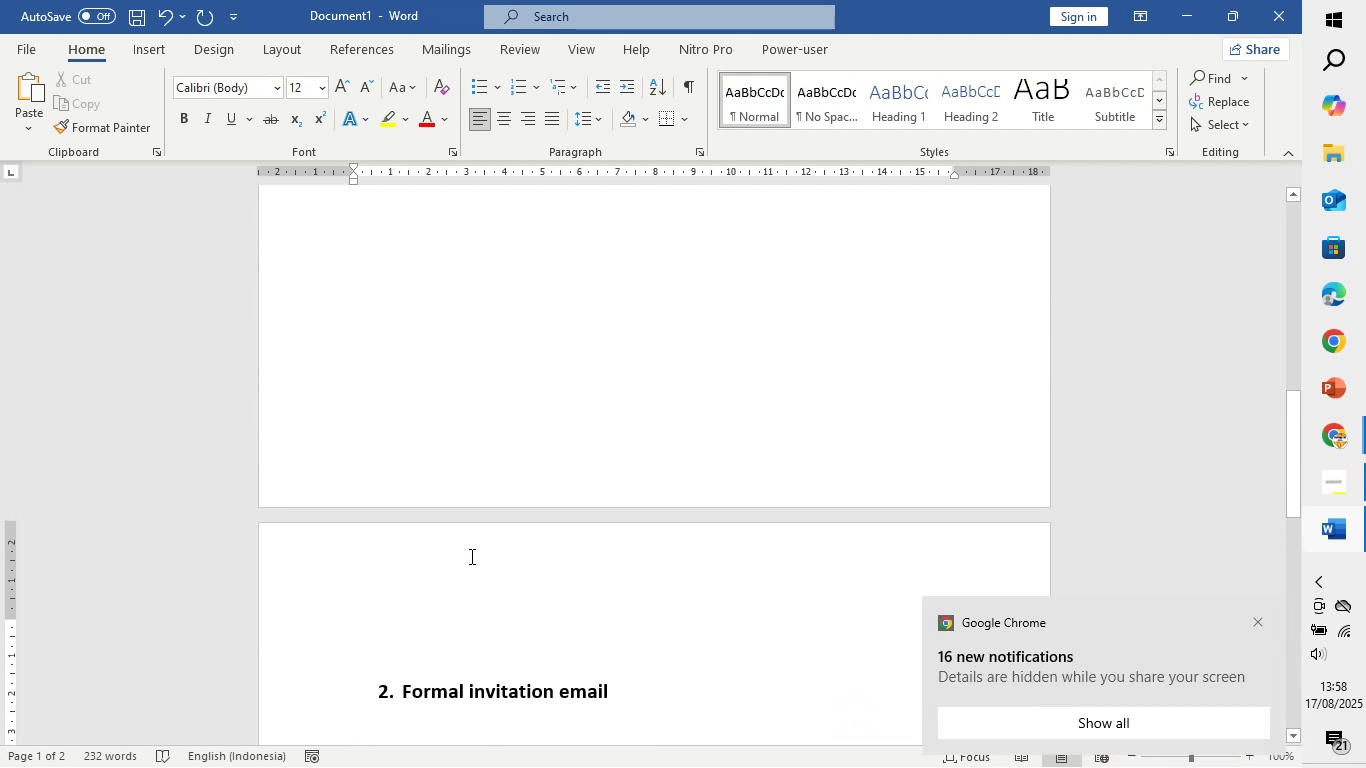 
scroll: coordinate [470, 591], scroll_direction: up, amount: 13.0
 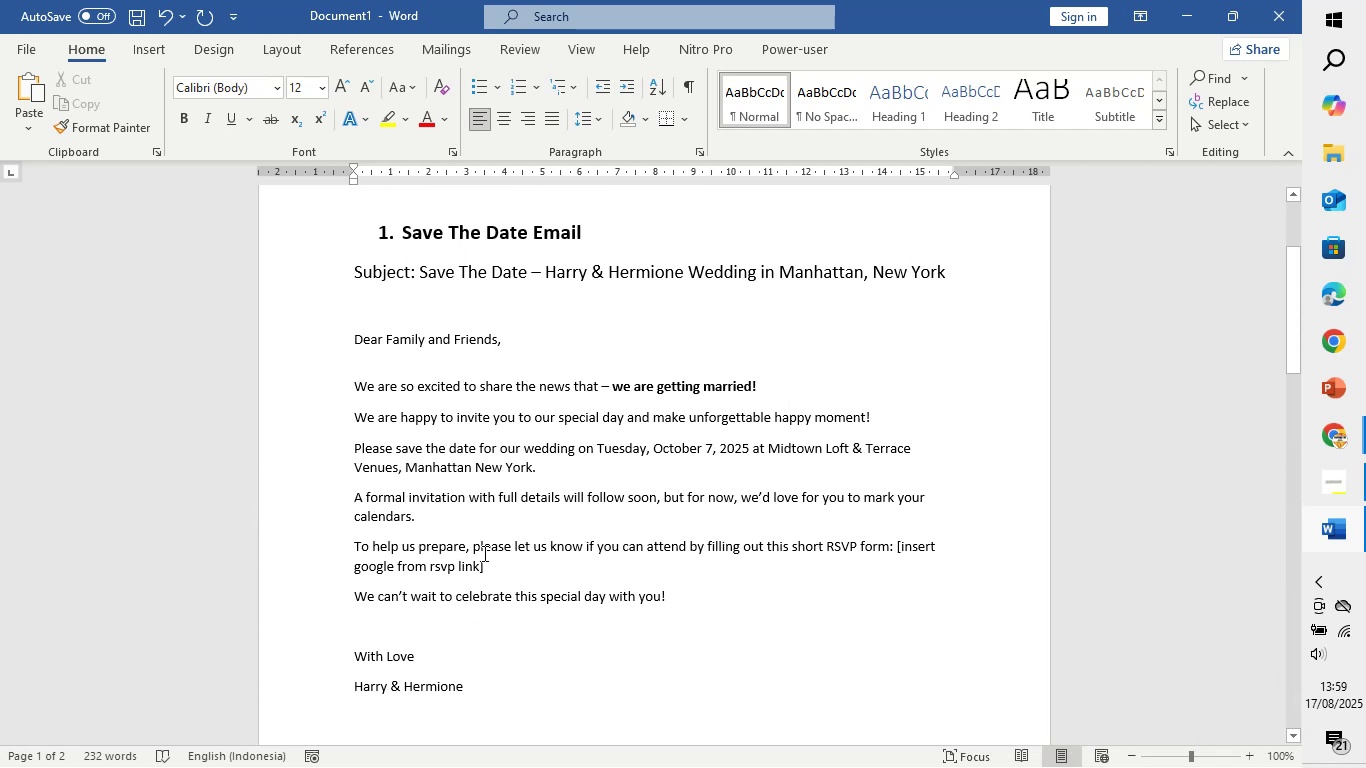 
scroll: coordinate [483, 553], scroll_direction: down, amount: 1.0
 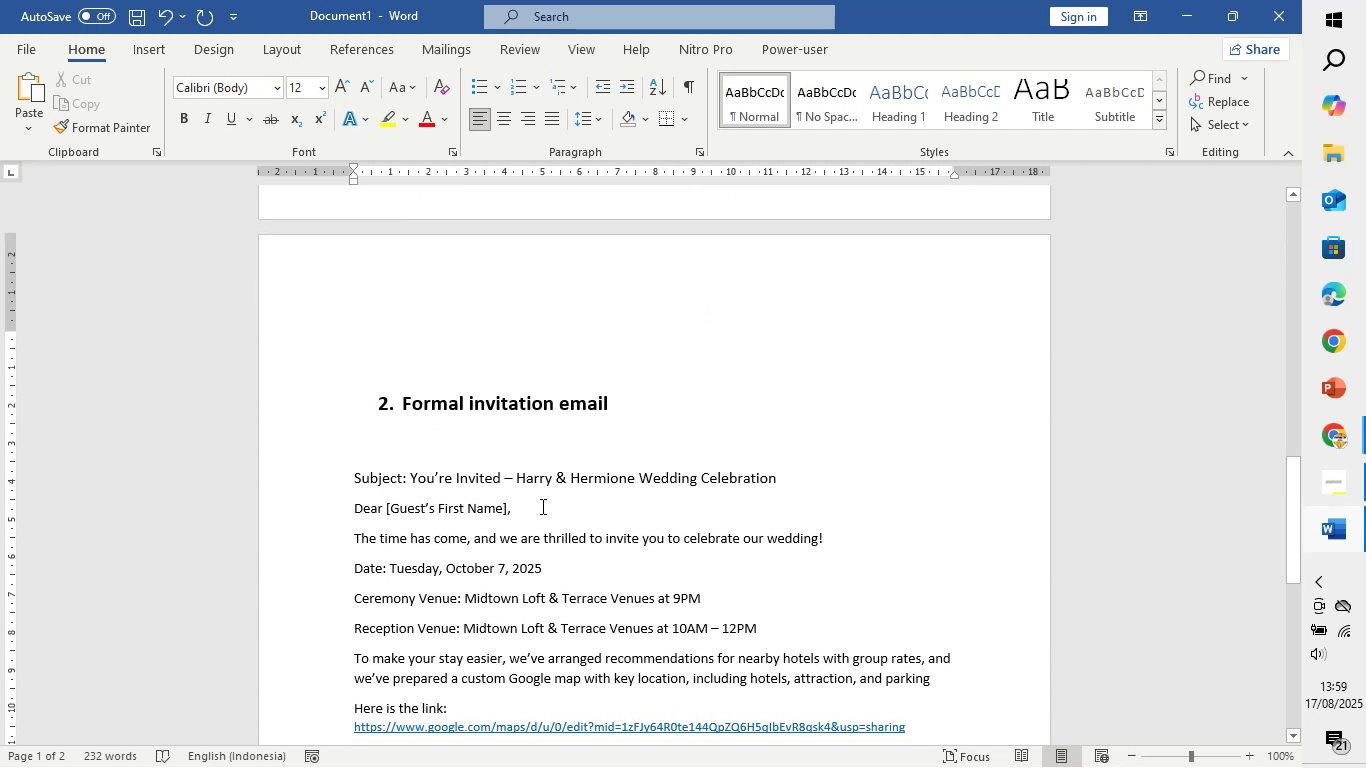 
left_click([541, 506])
 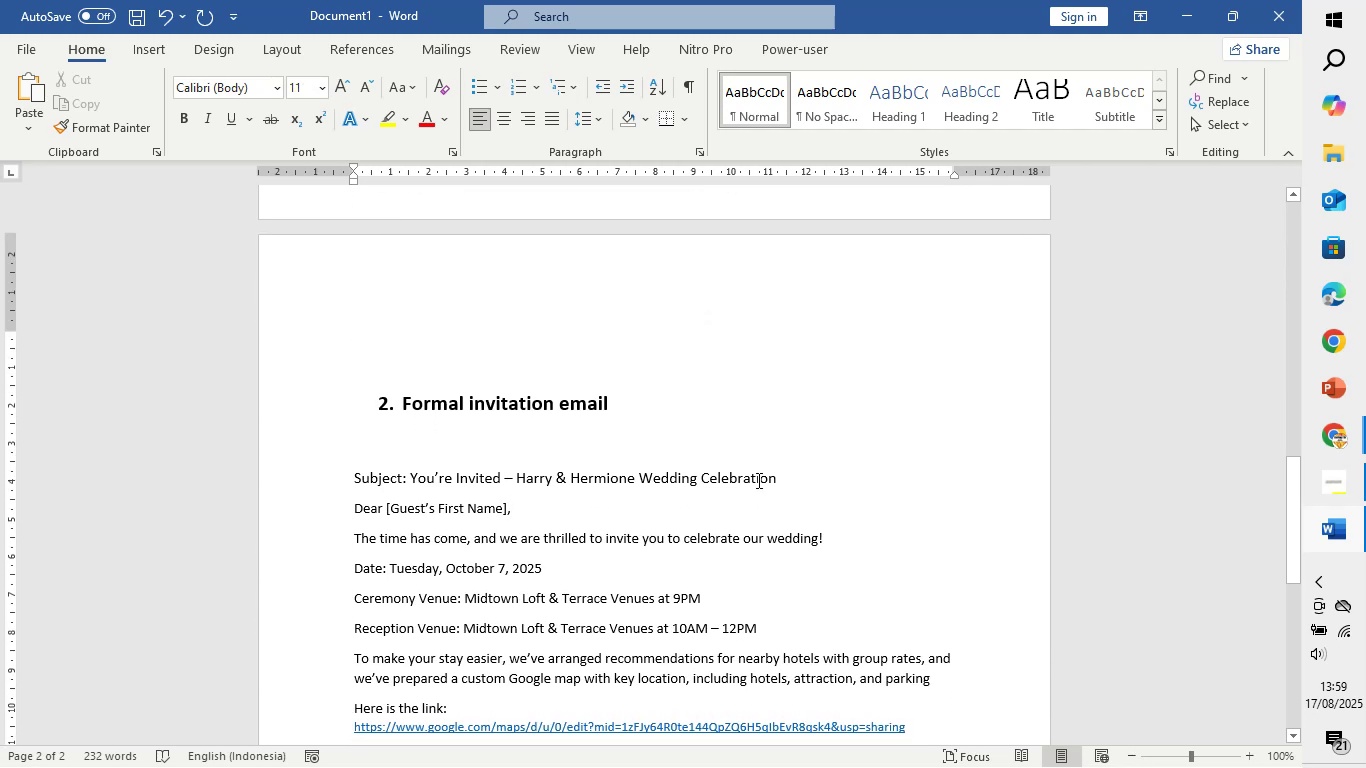 
left_click([793, 474])
 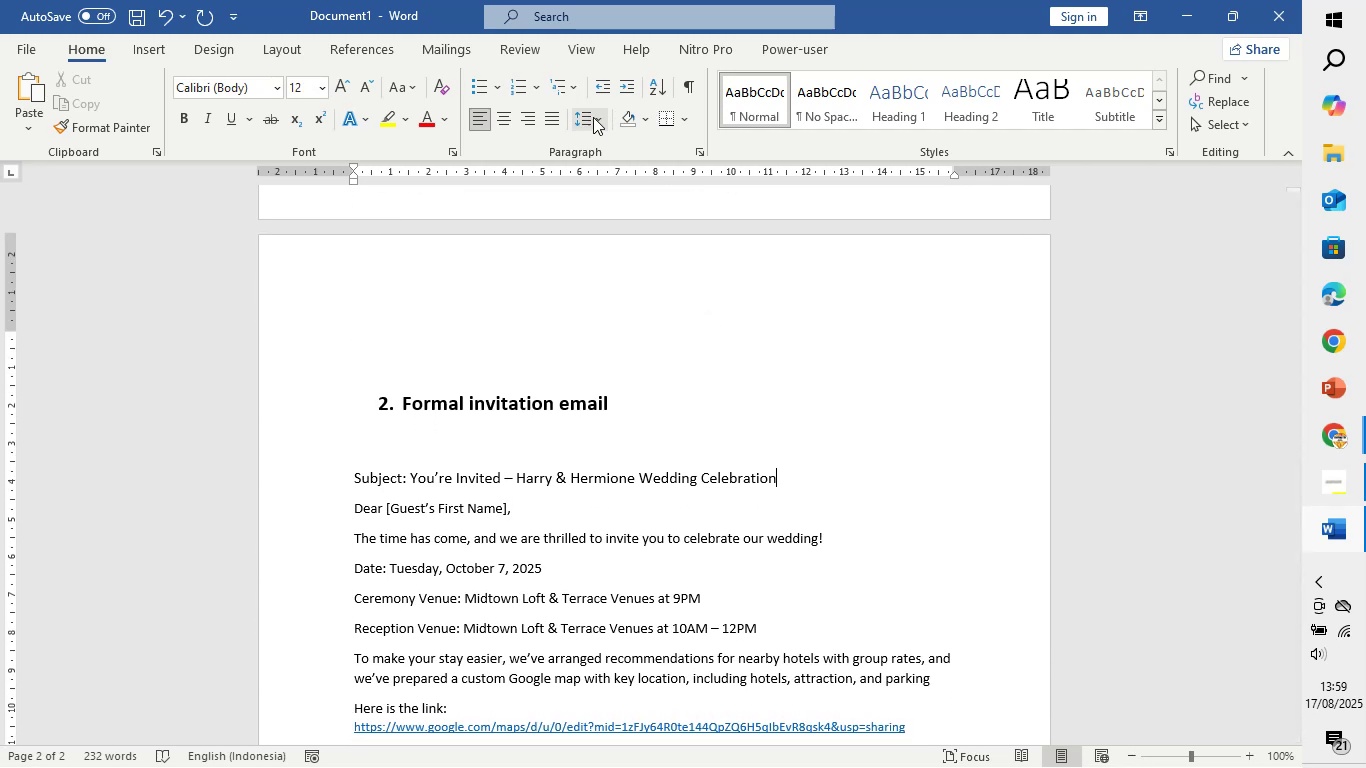 
left_click([597, 114])
 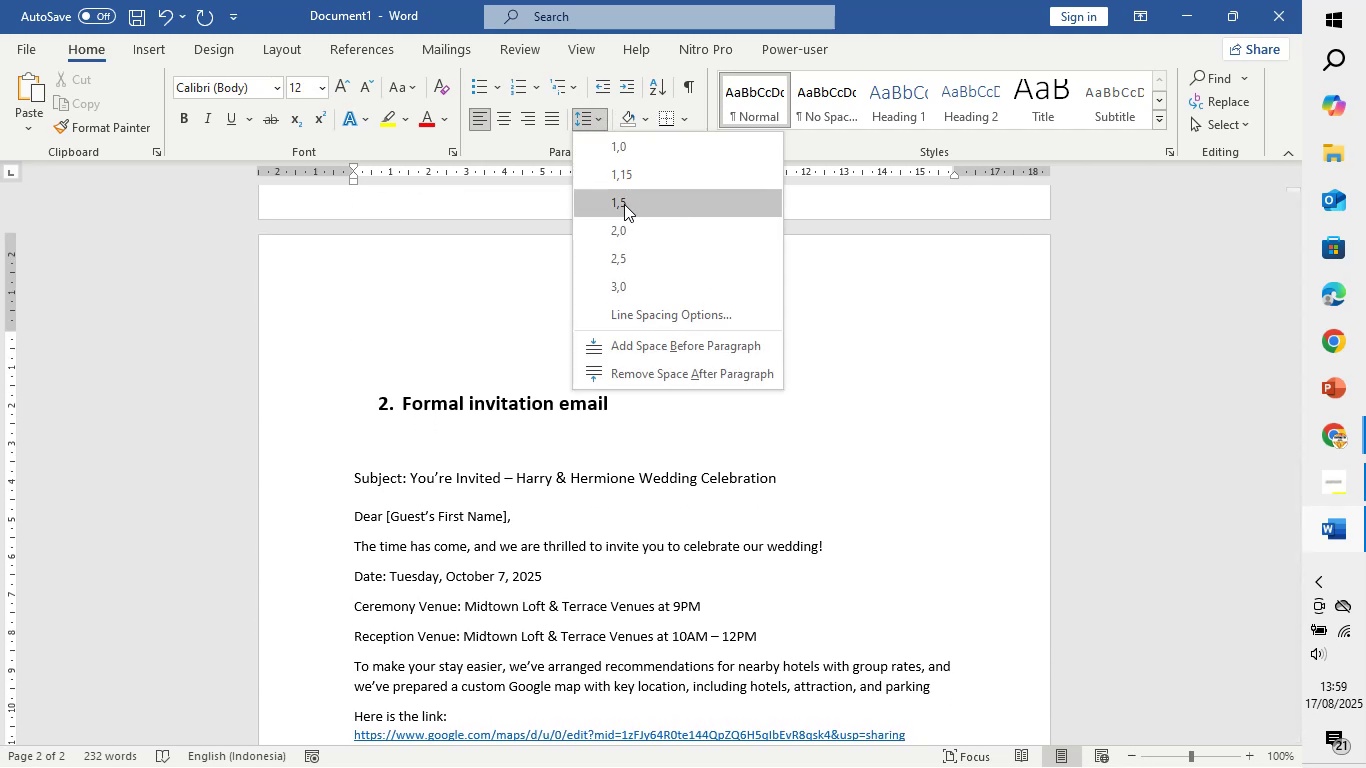 
left_click([624, 204])
 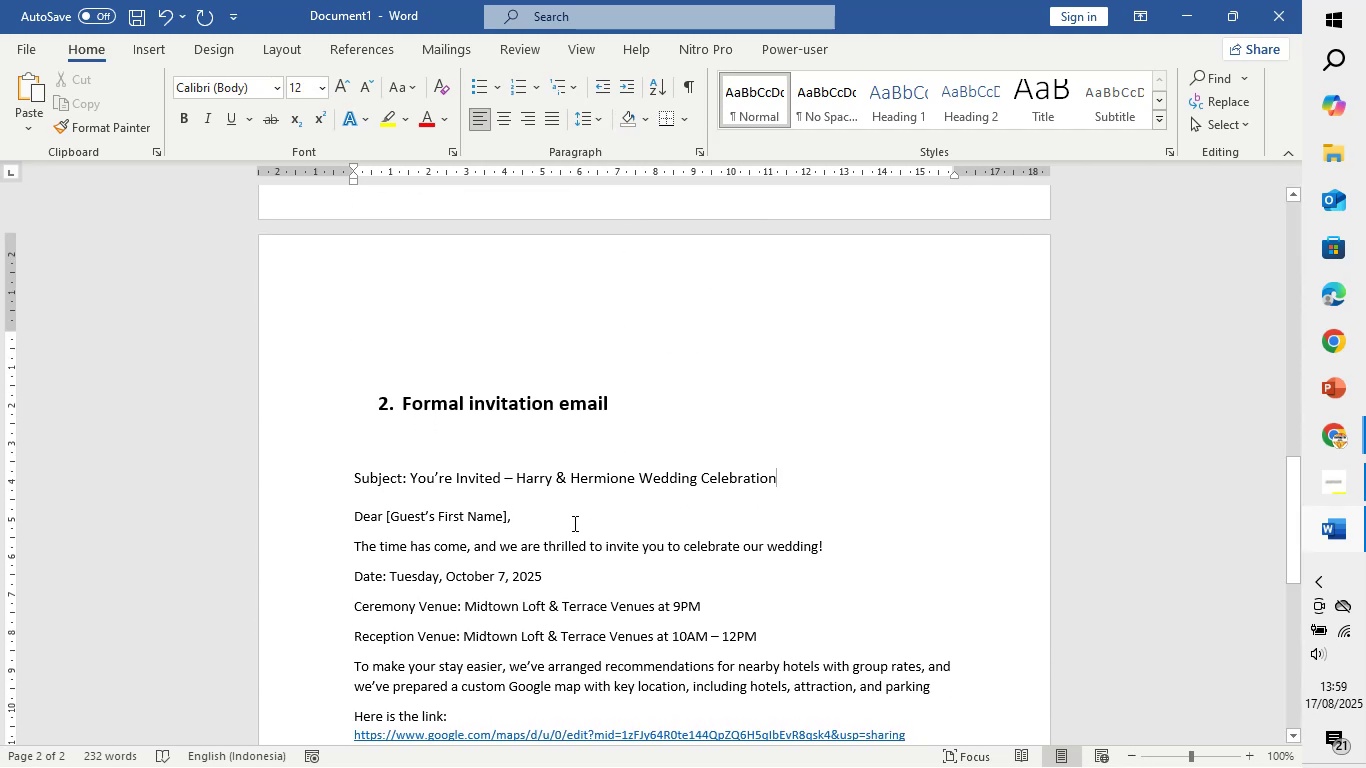 
left_click([572, 523])
 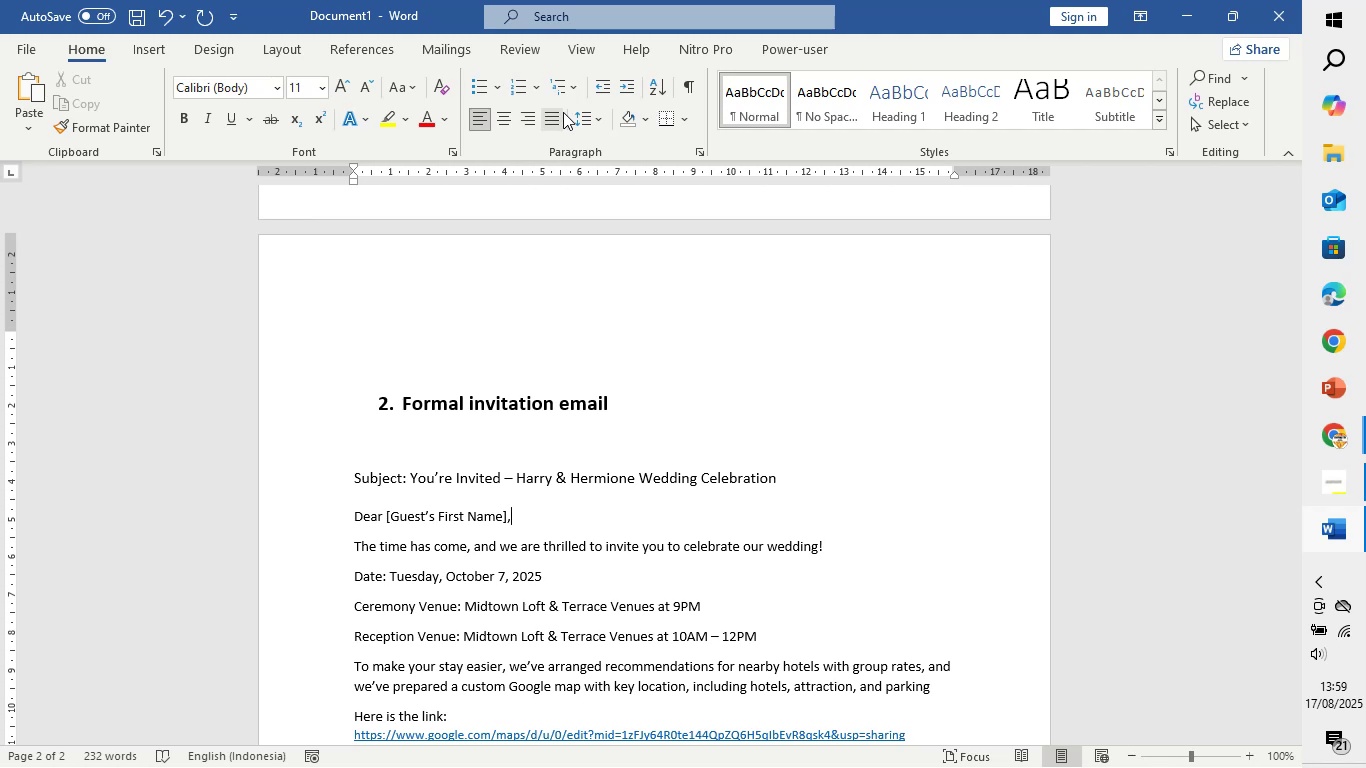 
left_click([588, 112])
 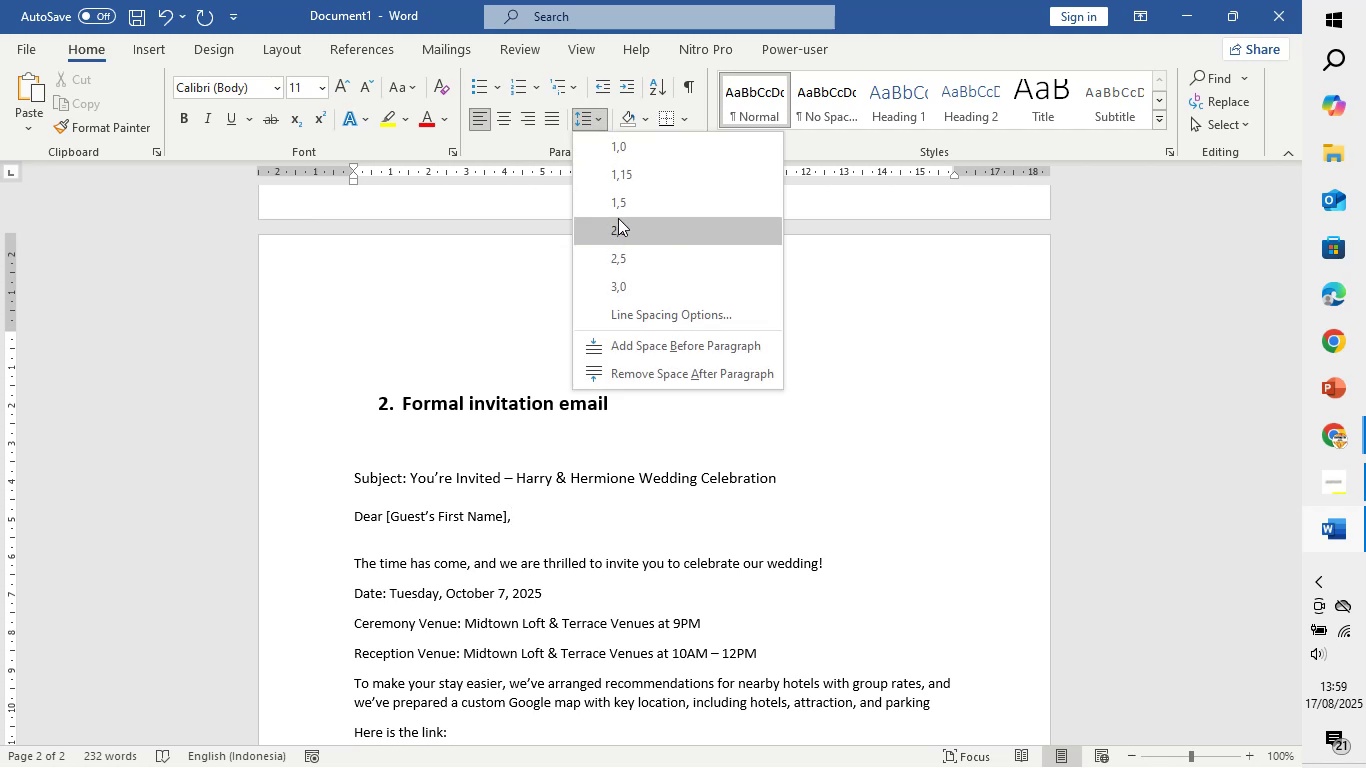 
left_click([624, 204])
 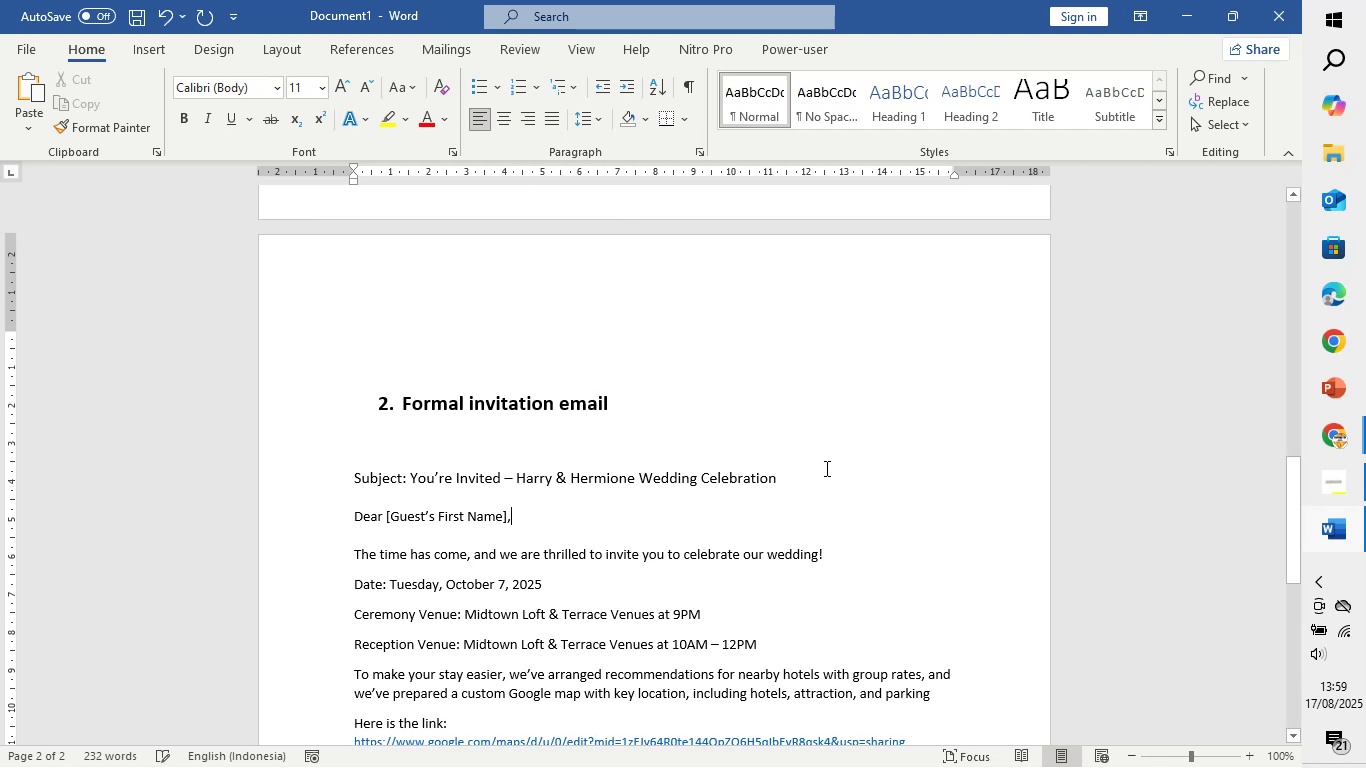 
left_click([825, 468])
 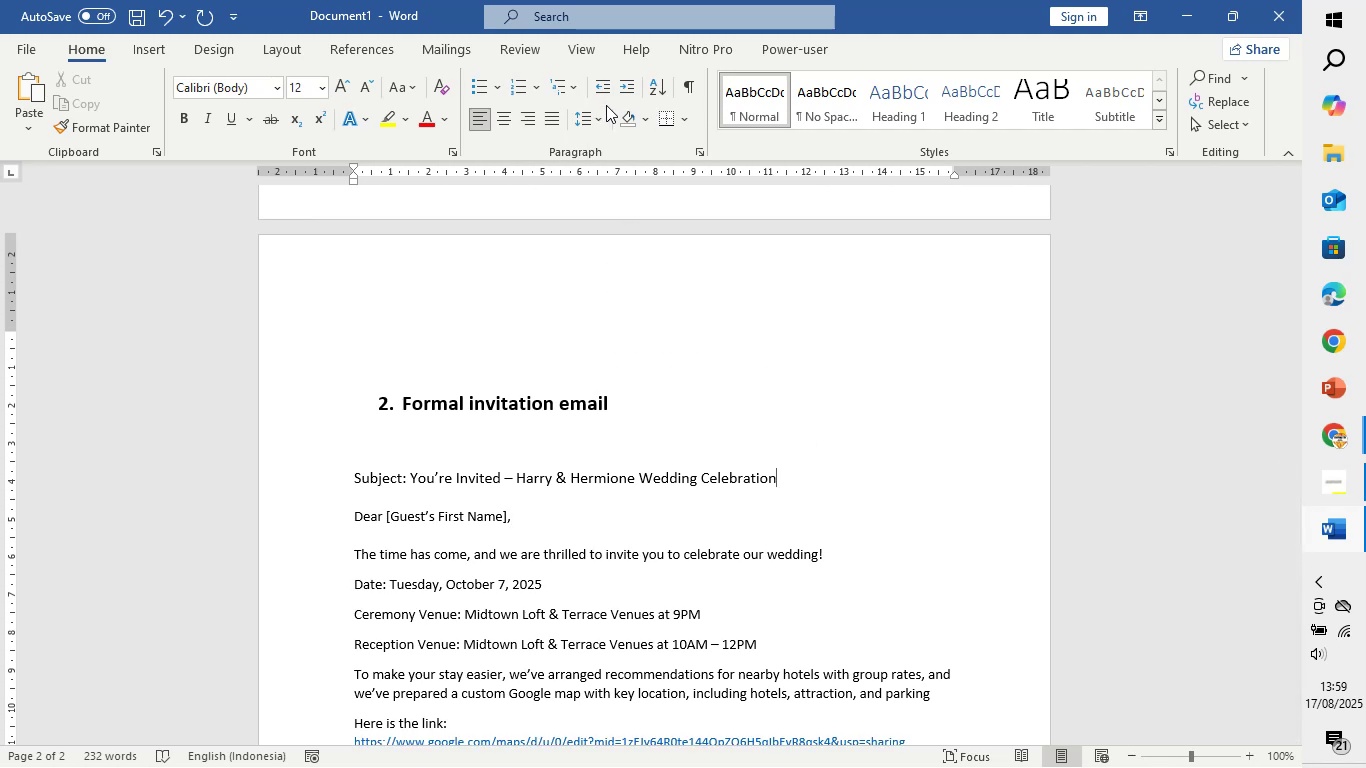 
left_click([601, 116])
 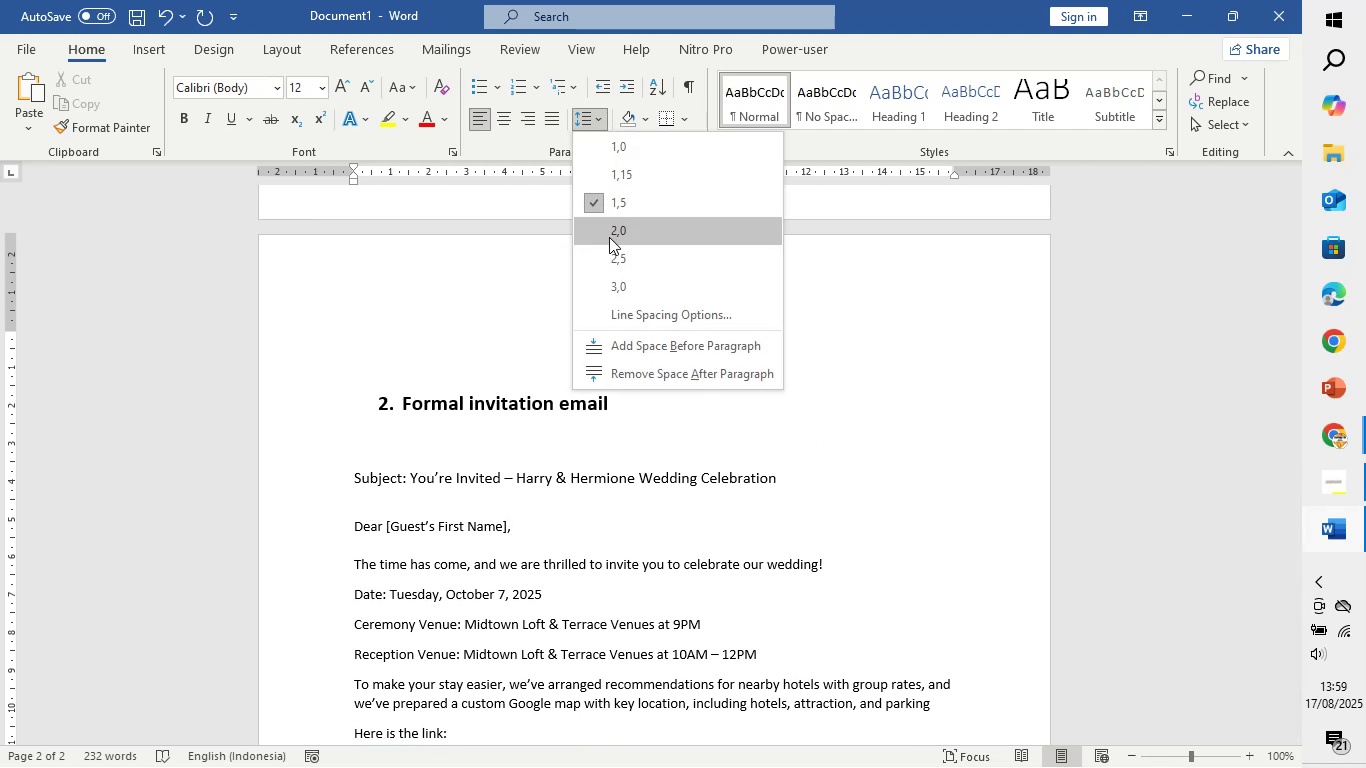 
left_click([609, 237])
 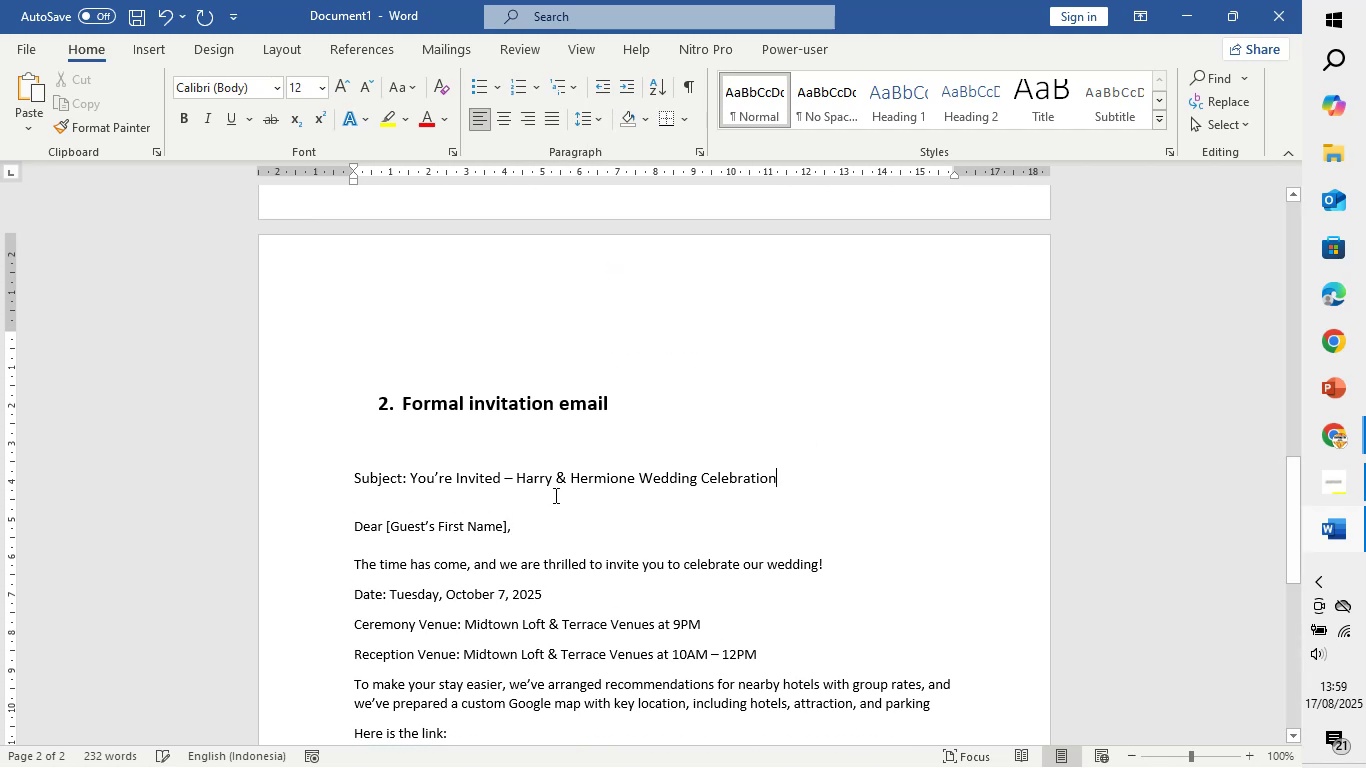 
scroll: coordinate [554, 496], scroll_direction: down, amount: 2.0
 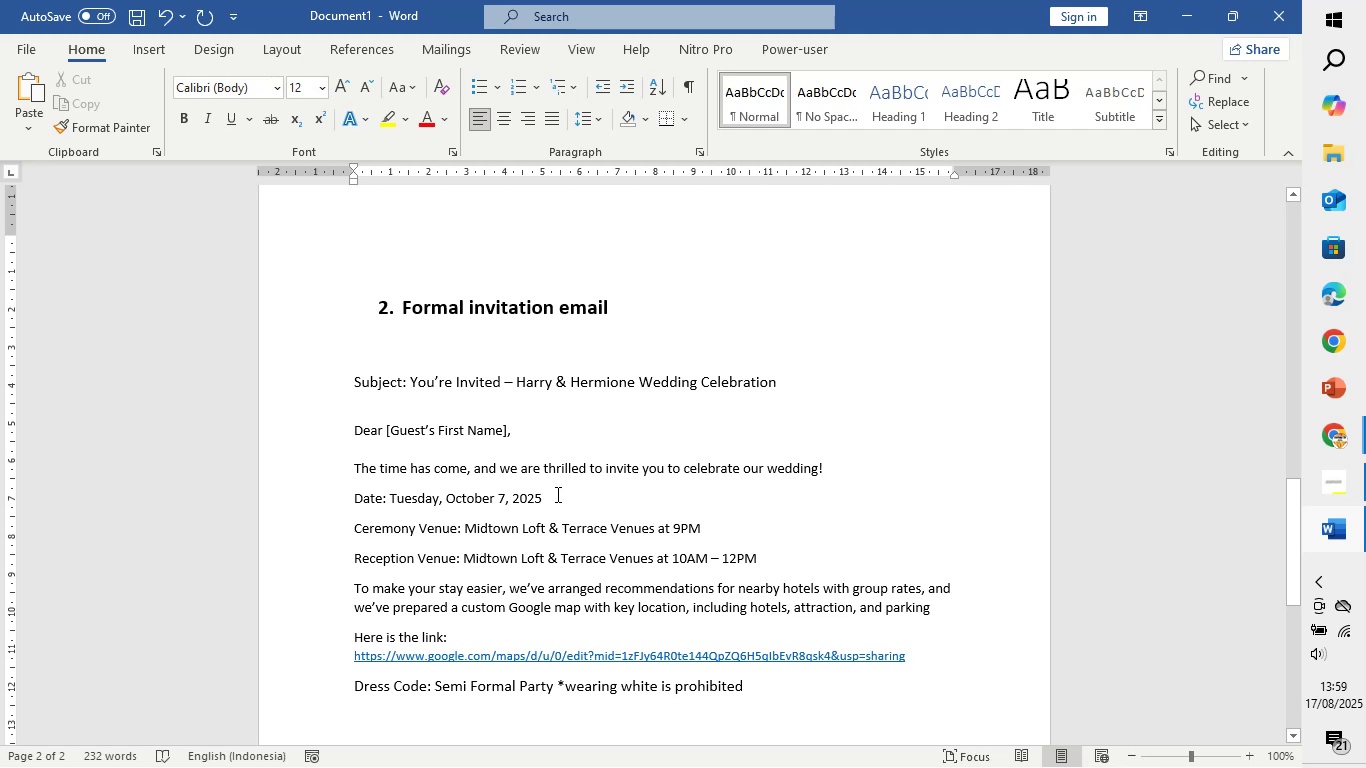 
left_click([849, 460])
 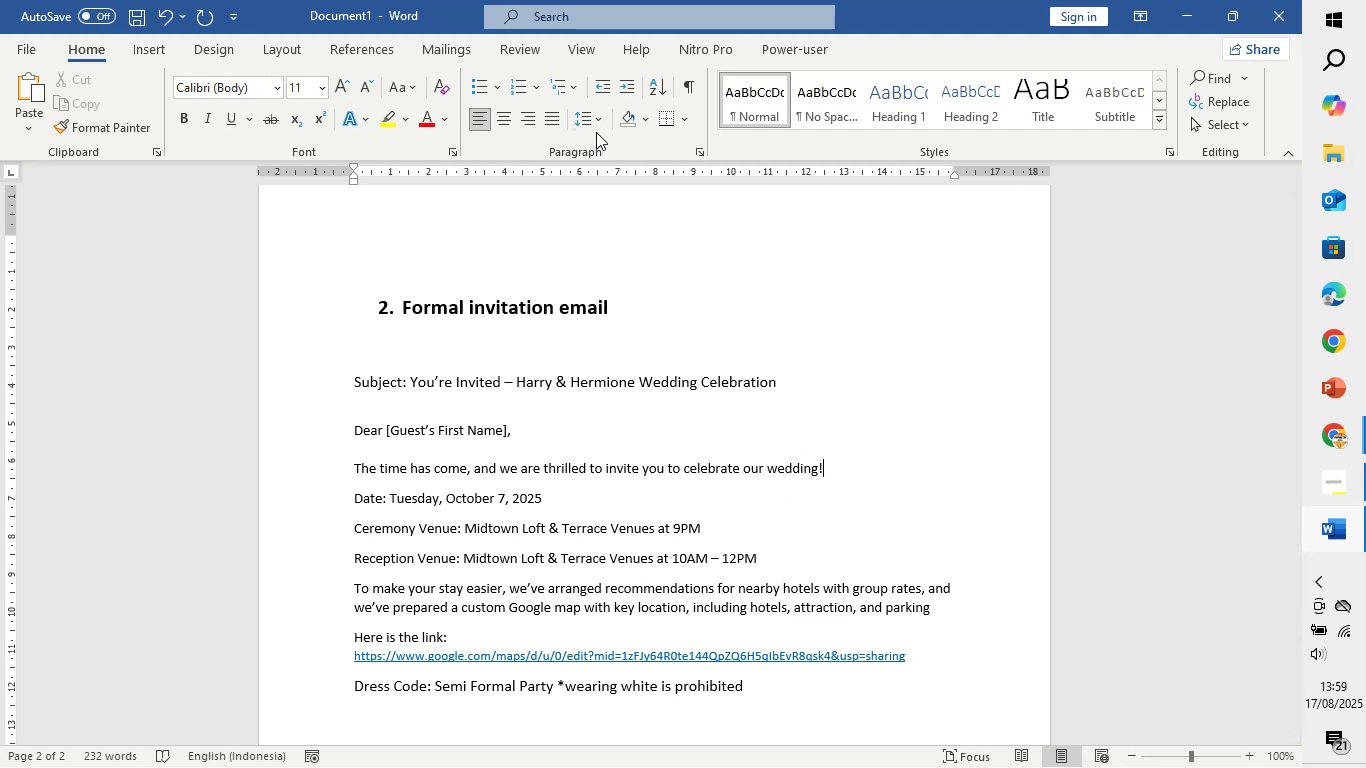 
double_click([596, 119])
 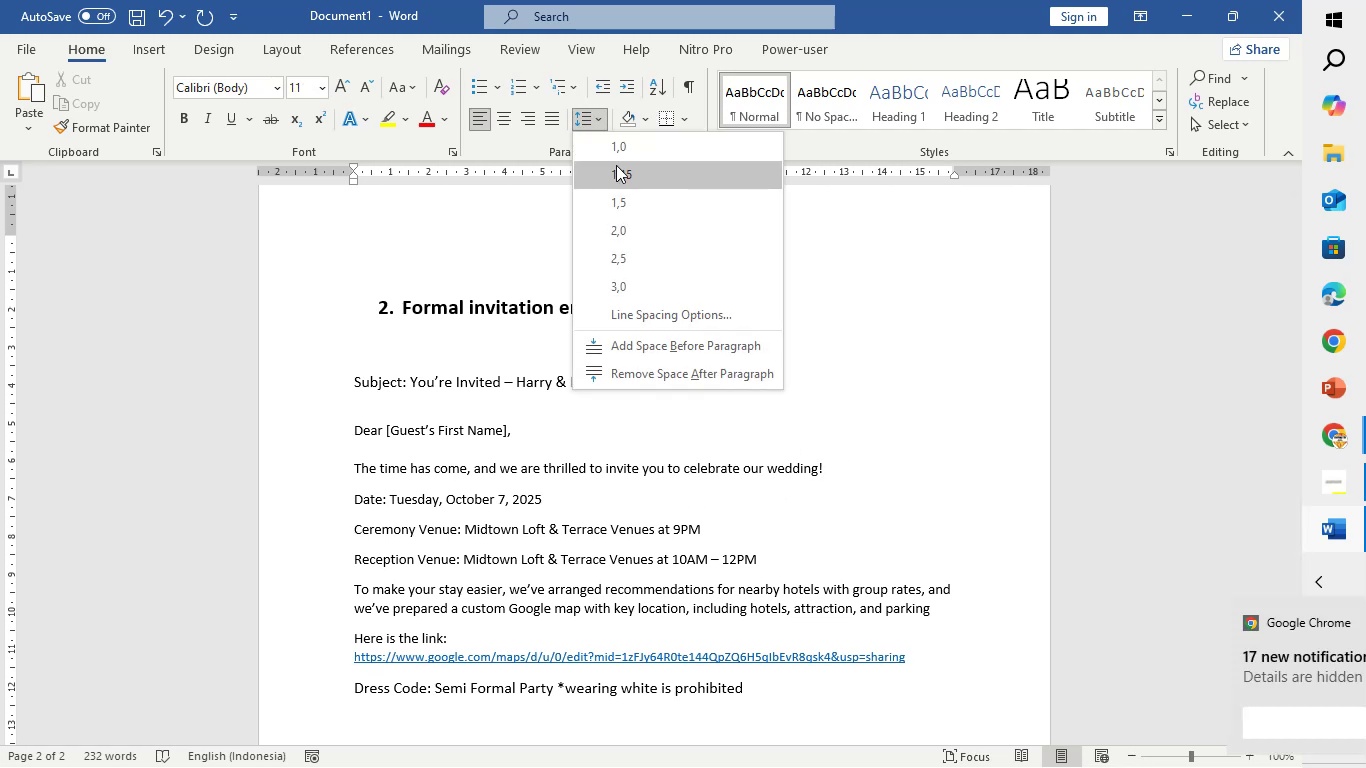 
left_click([616, 165])
 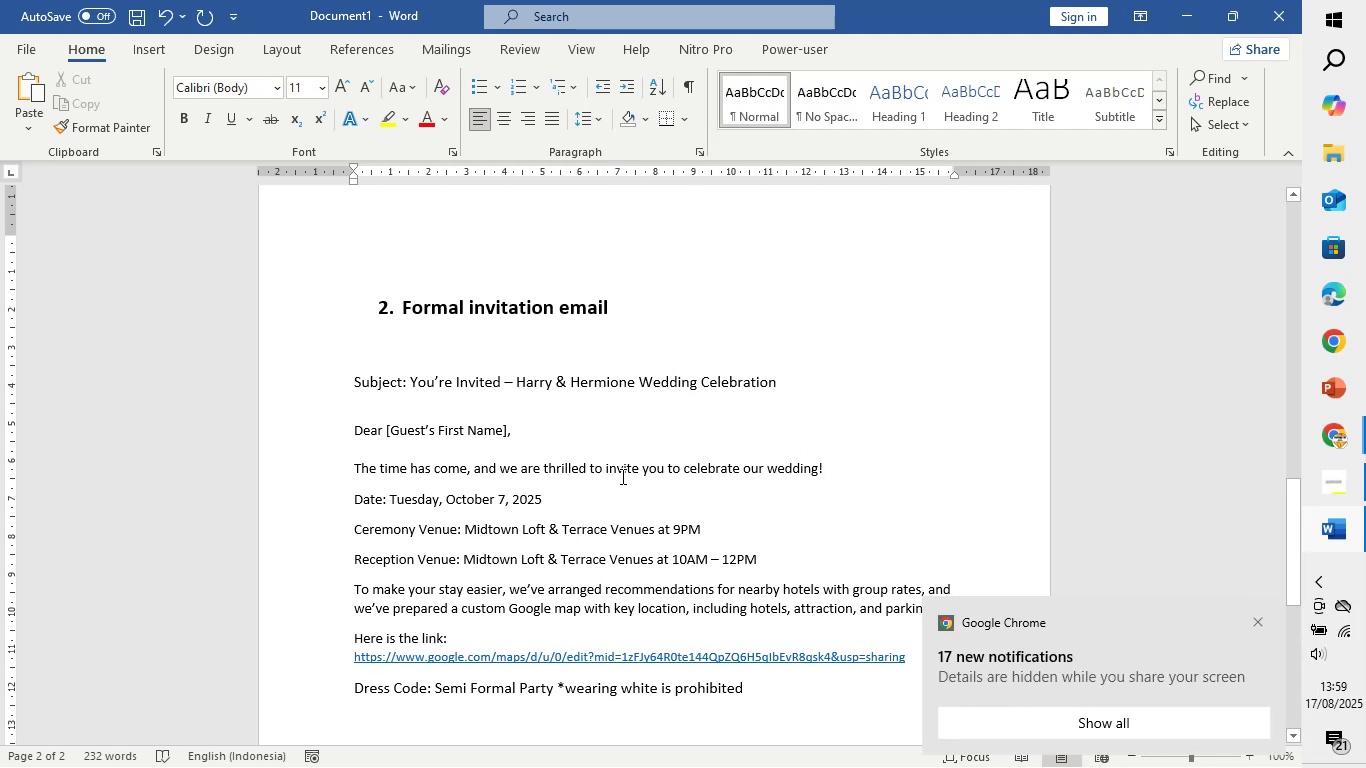 
scroll: coordinate [621, 476], scroll_direction: down, amount: 1.0
 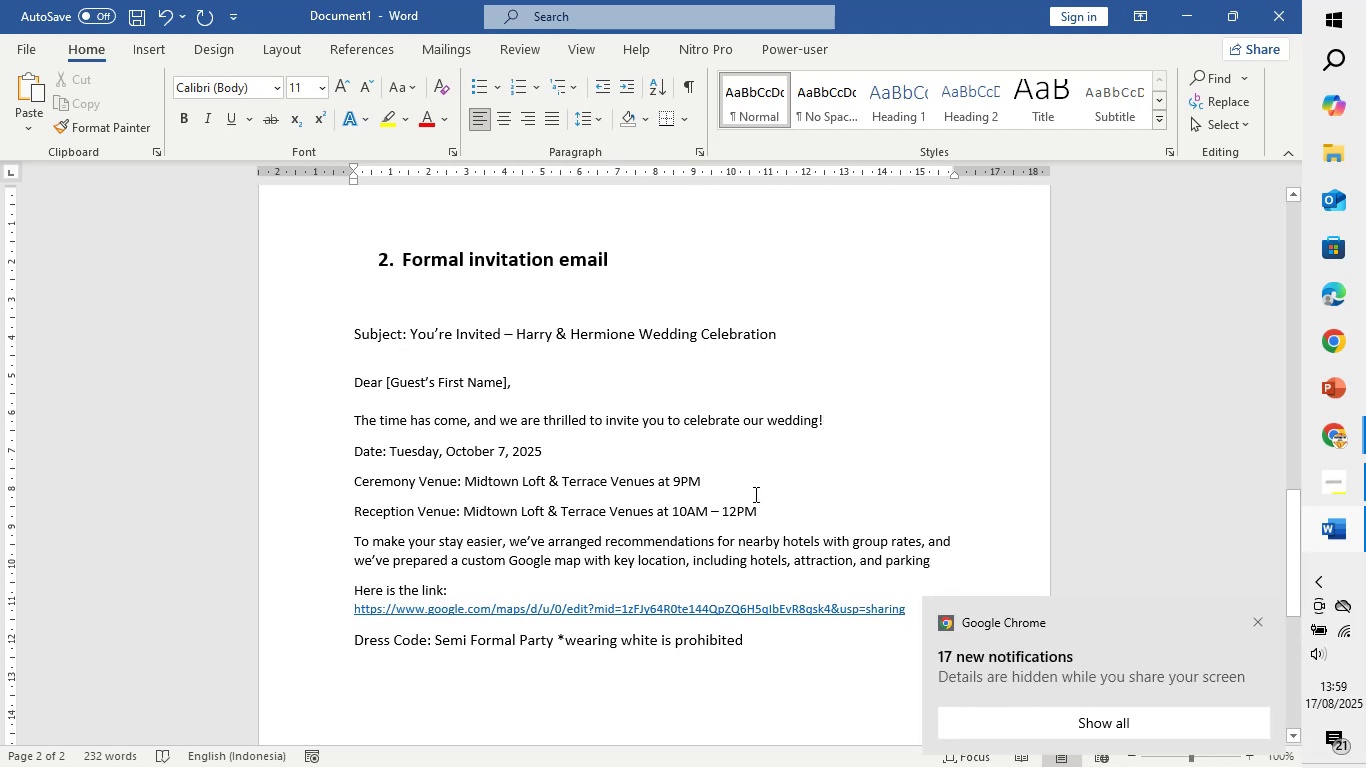 
left_click([769, 511])
 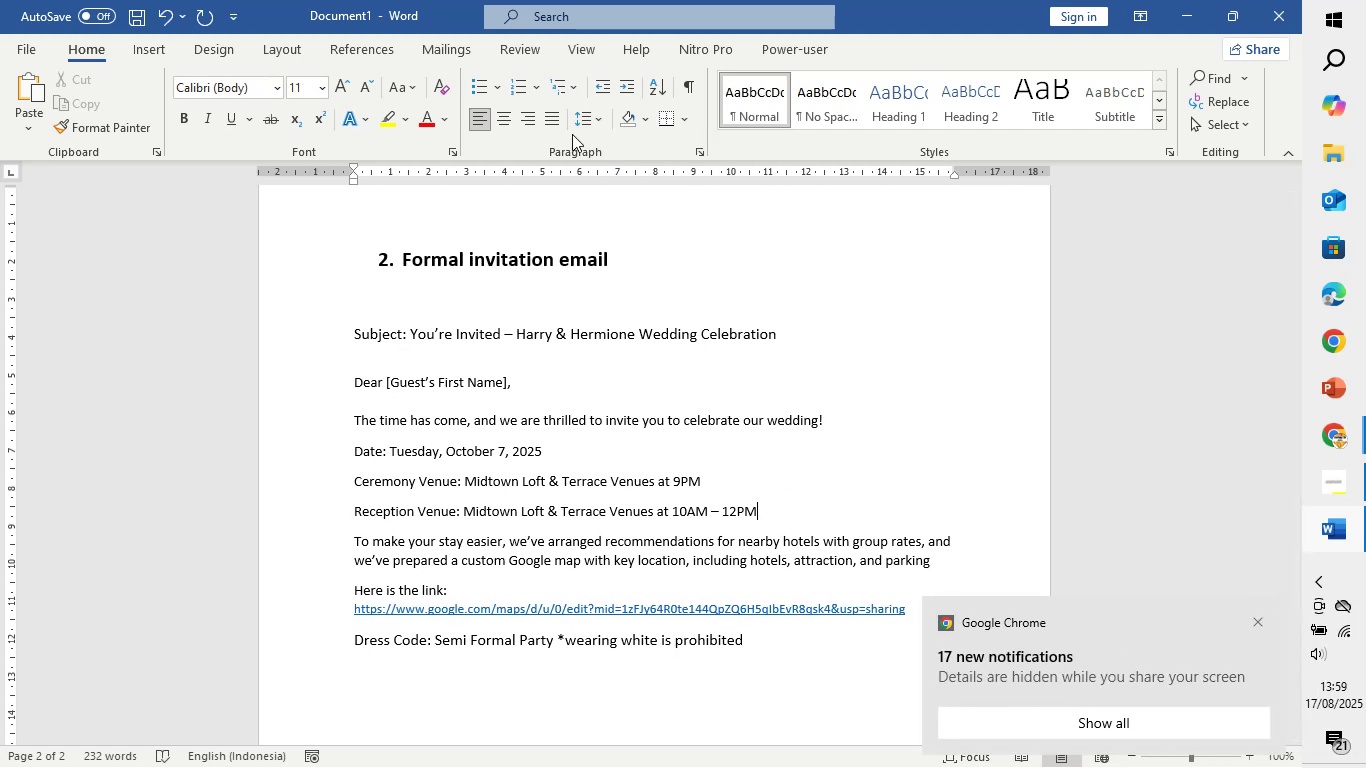 
left_click([585, 122])
 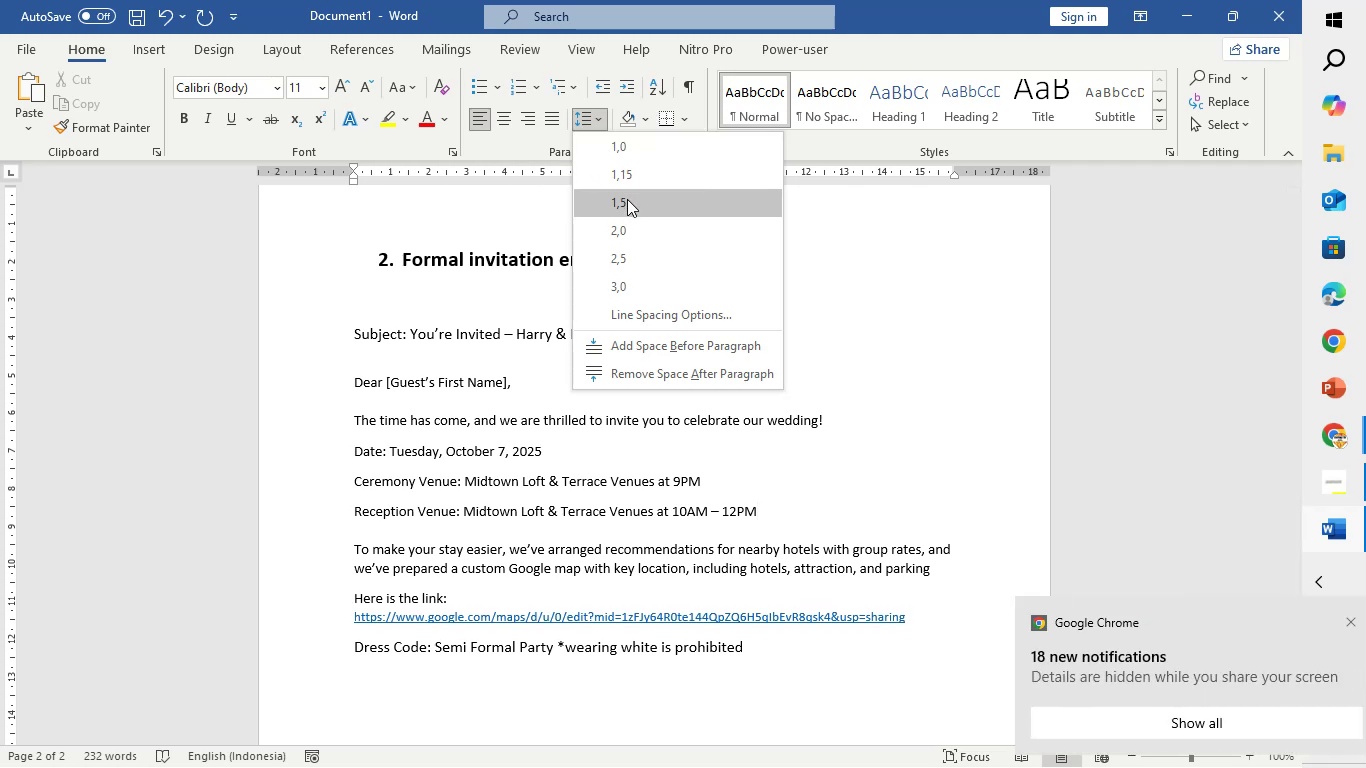 
left_click([627, 199])
 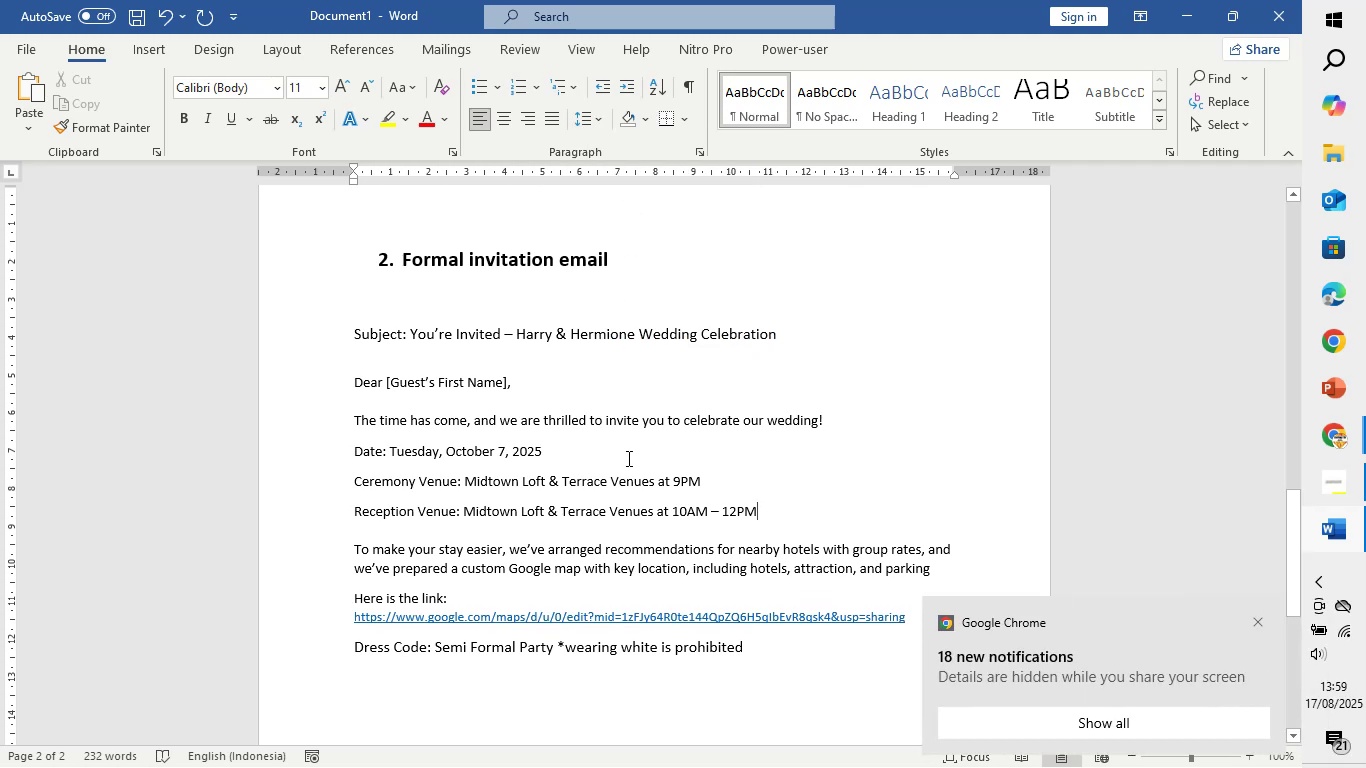 
scroll: coordinate [627, 458], scroll_direction: down, amount: 1.0
 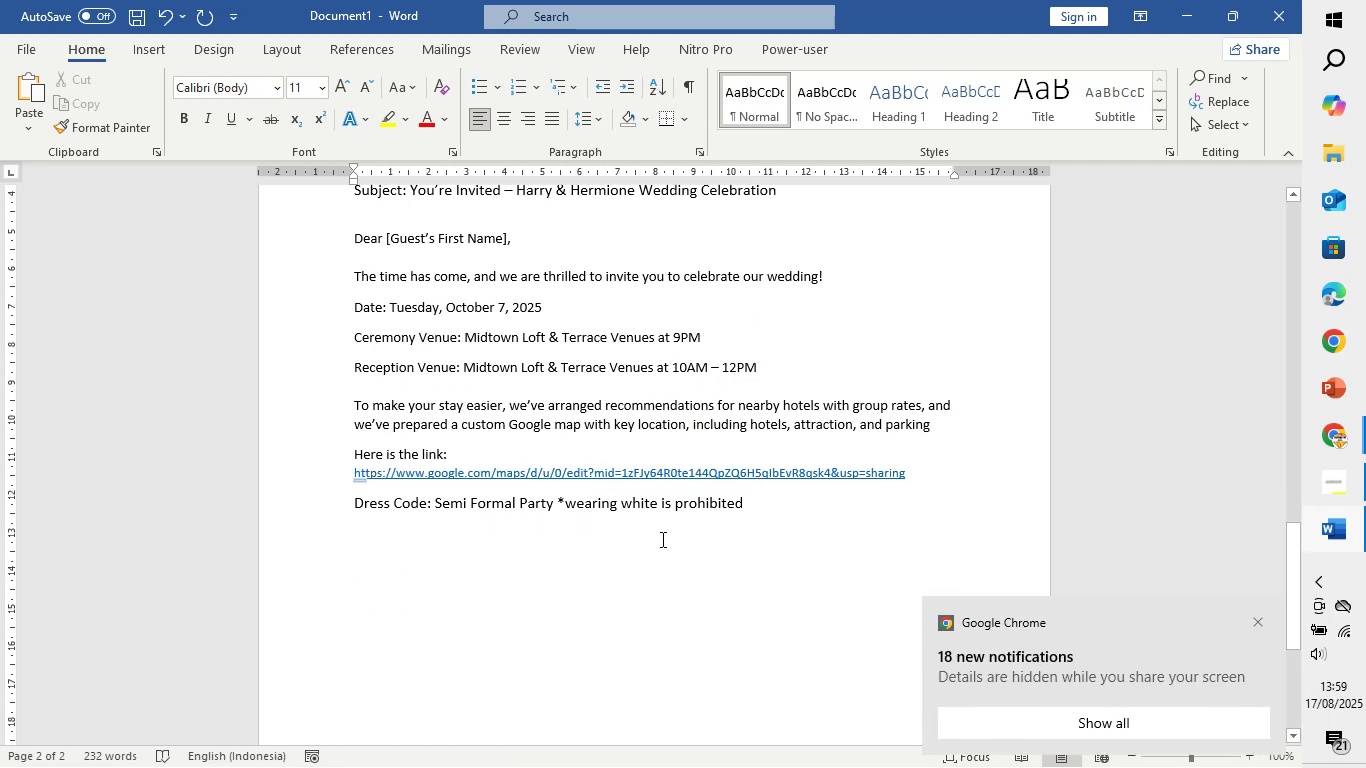 
left_click([658, 572])
 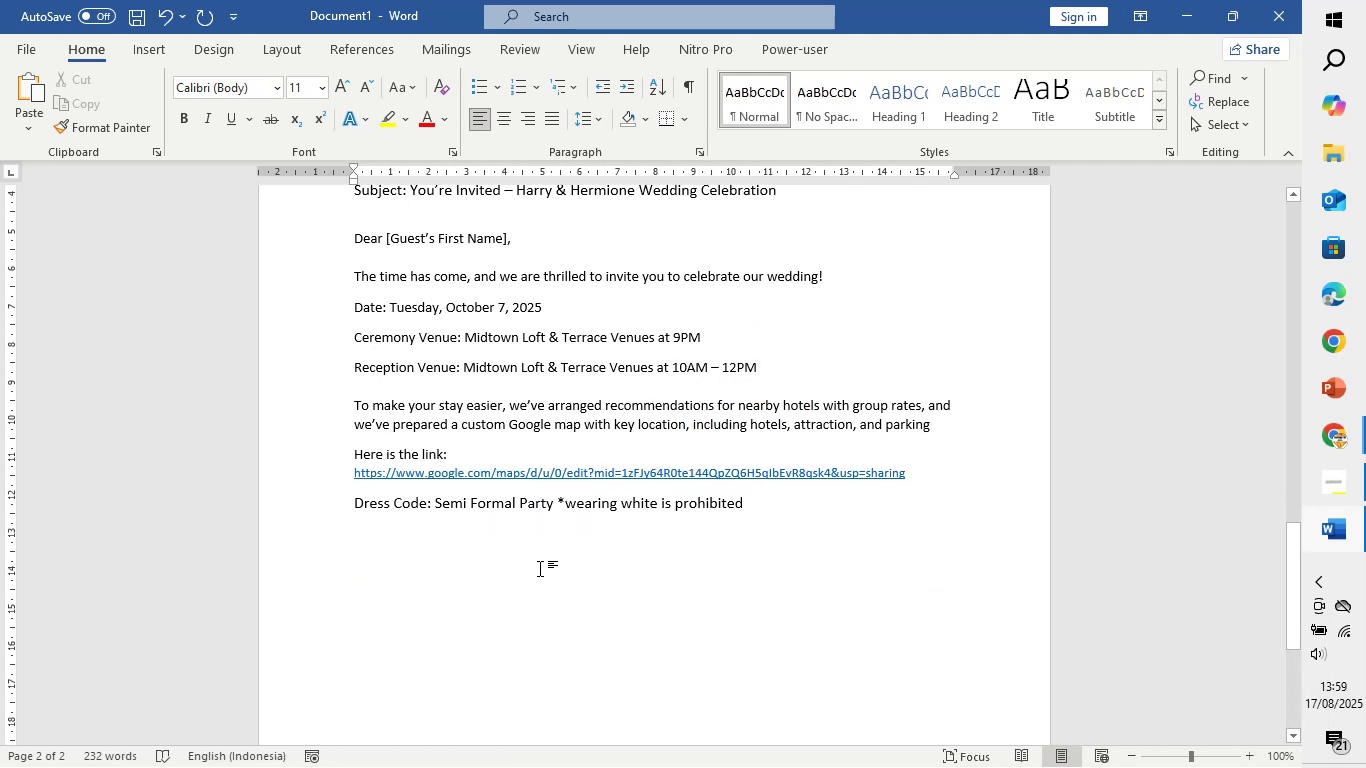 
type(plase confirm )
 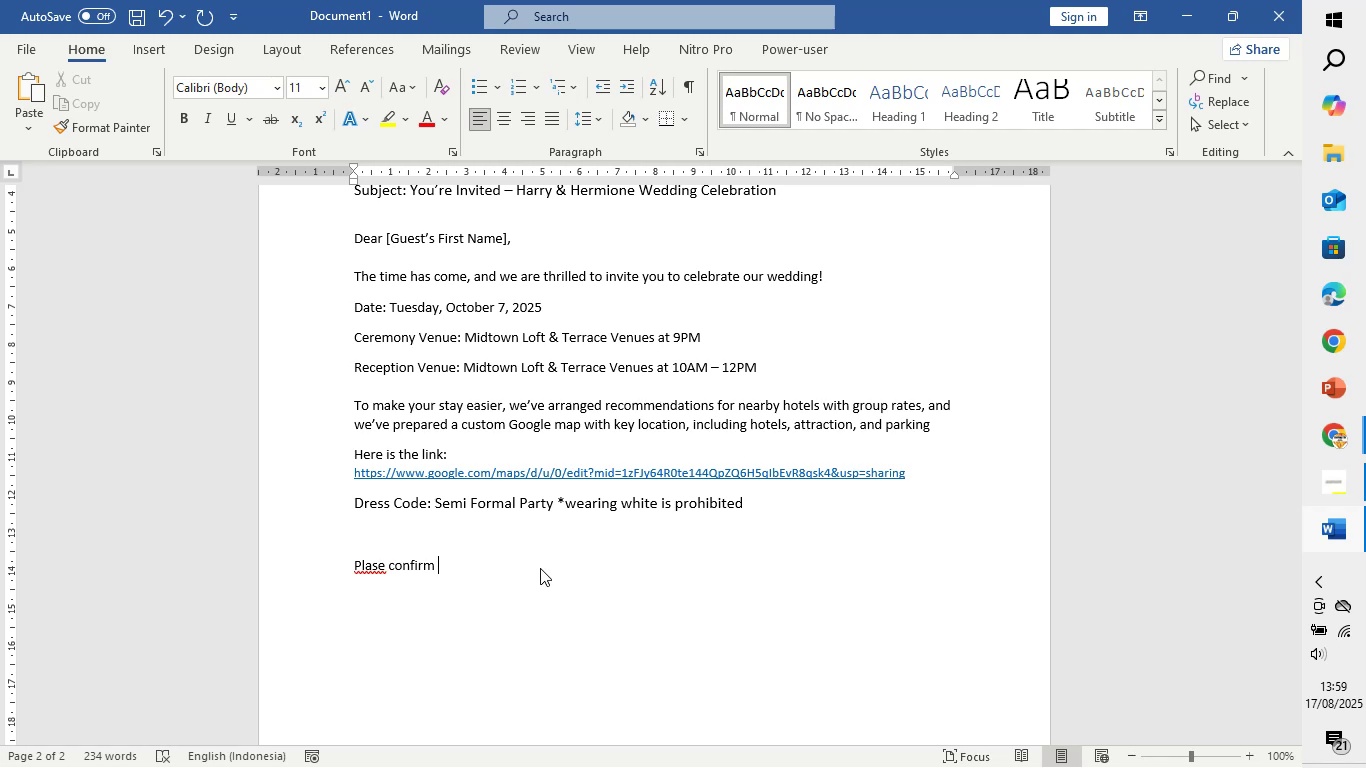 
type(your attendance and meal)
 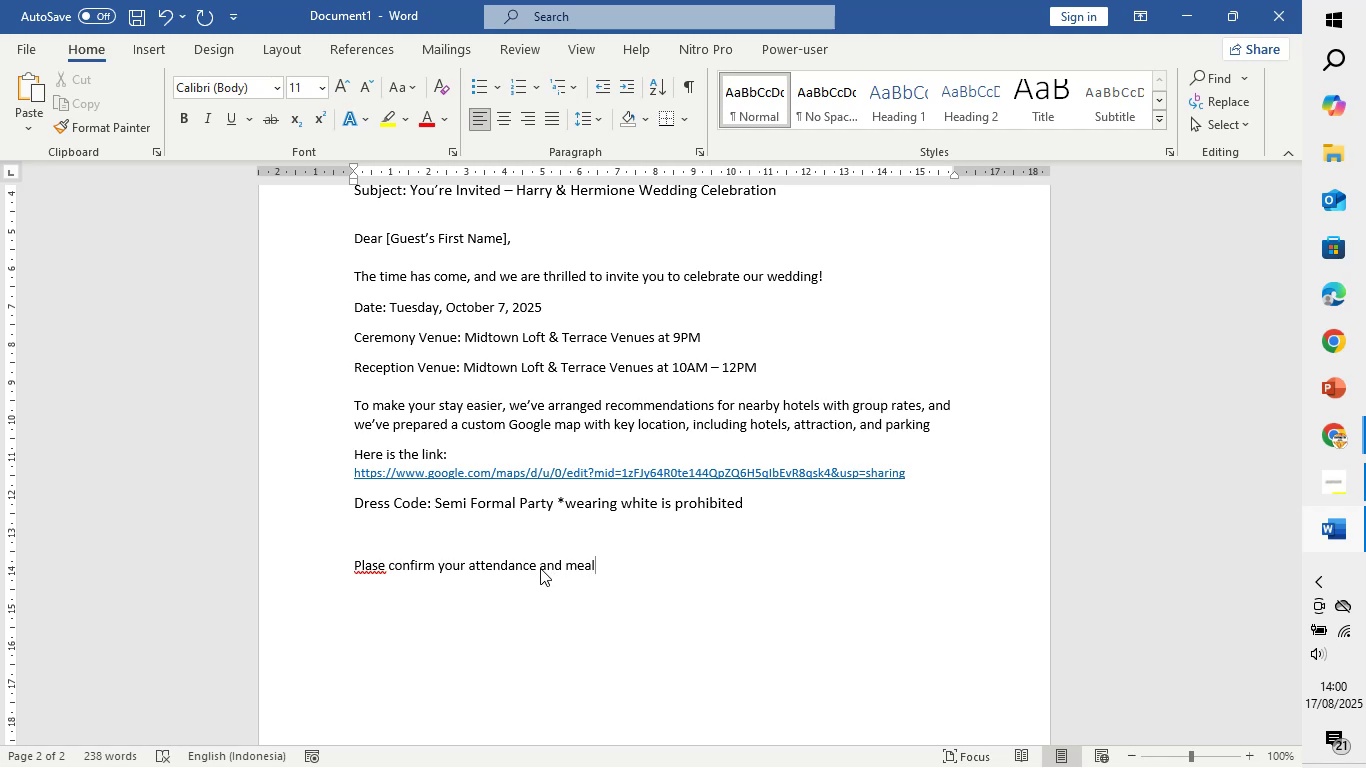 
key(Space)
 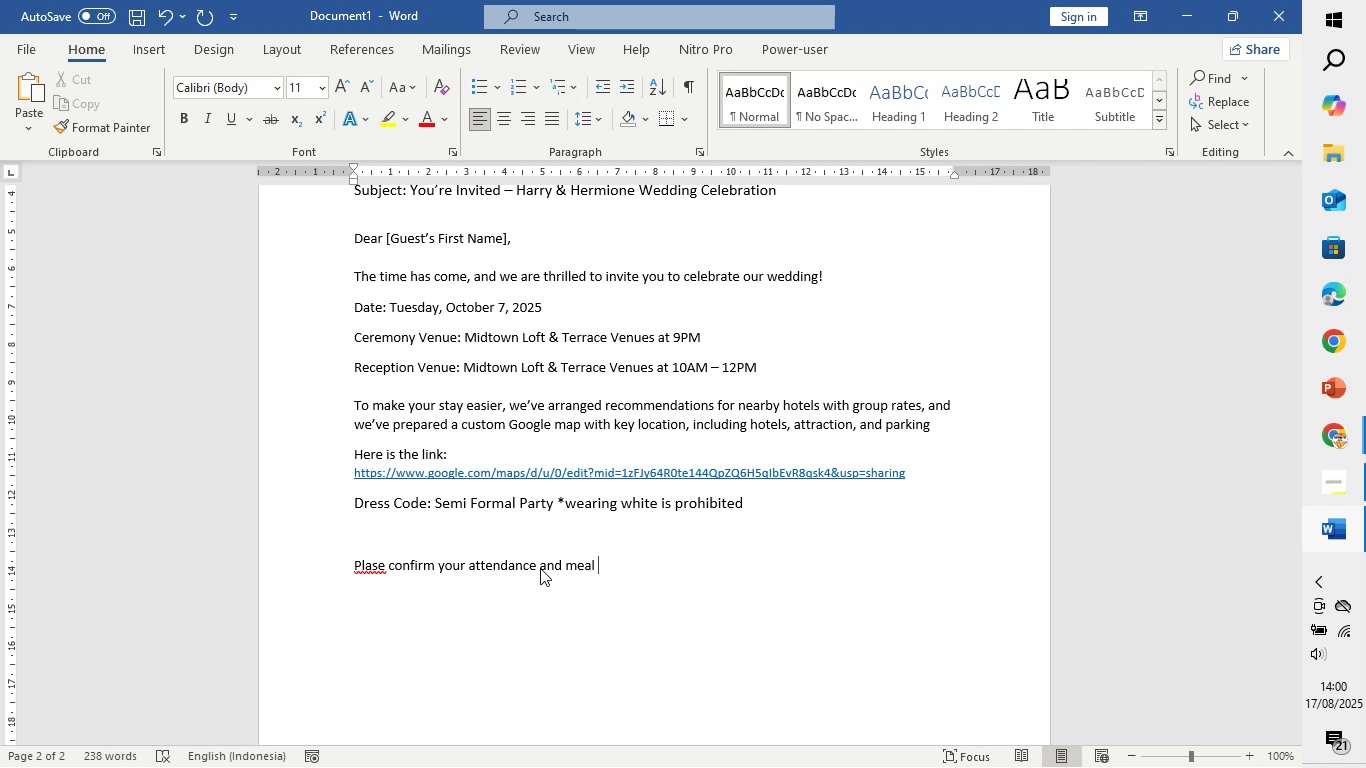 
type(preference throuh)
key(Backspace)
type(gh our RSVP lin)
key(Backspace)
key(Backspace)
key(Backspace)
type(form by [)
 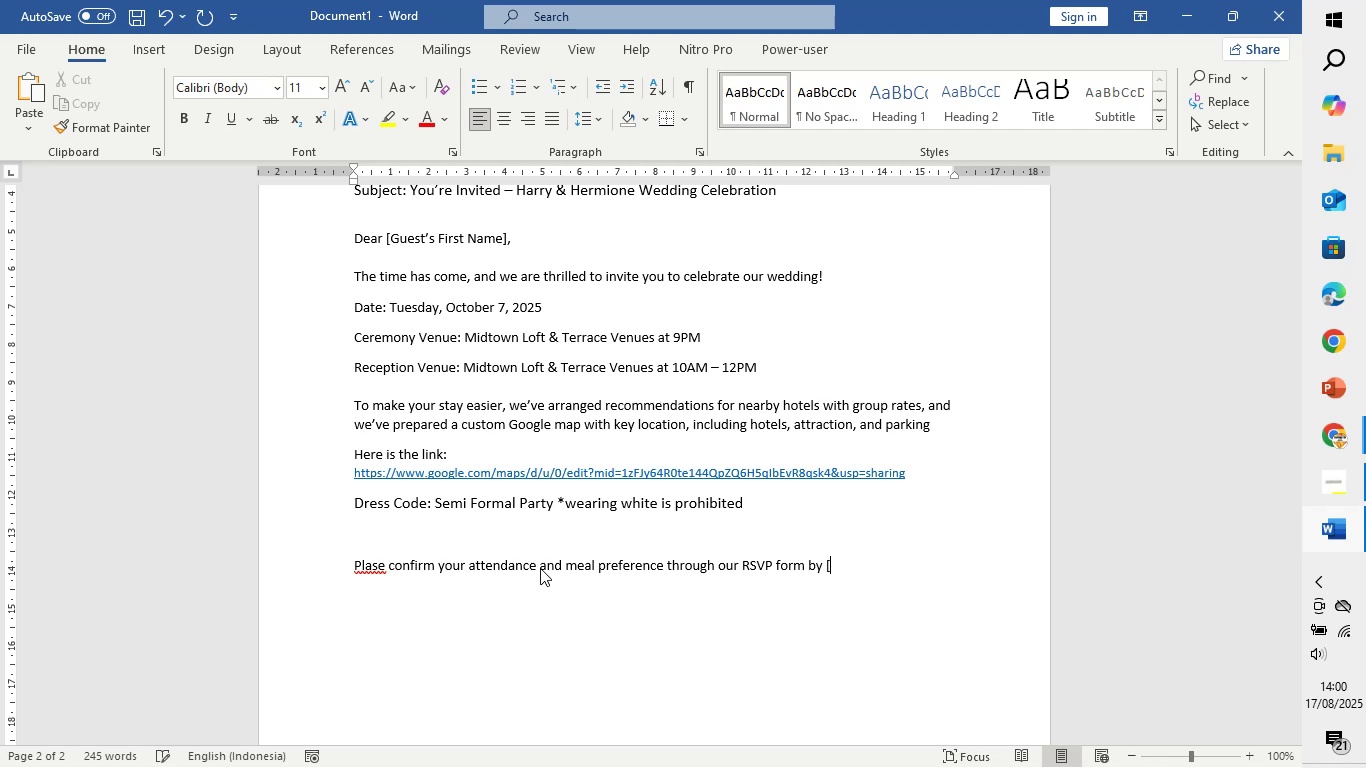 
hold_key(key=ShiftRight, duration=1.06)
 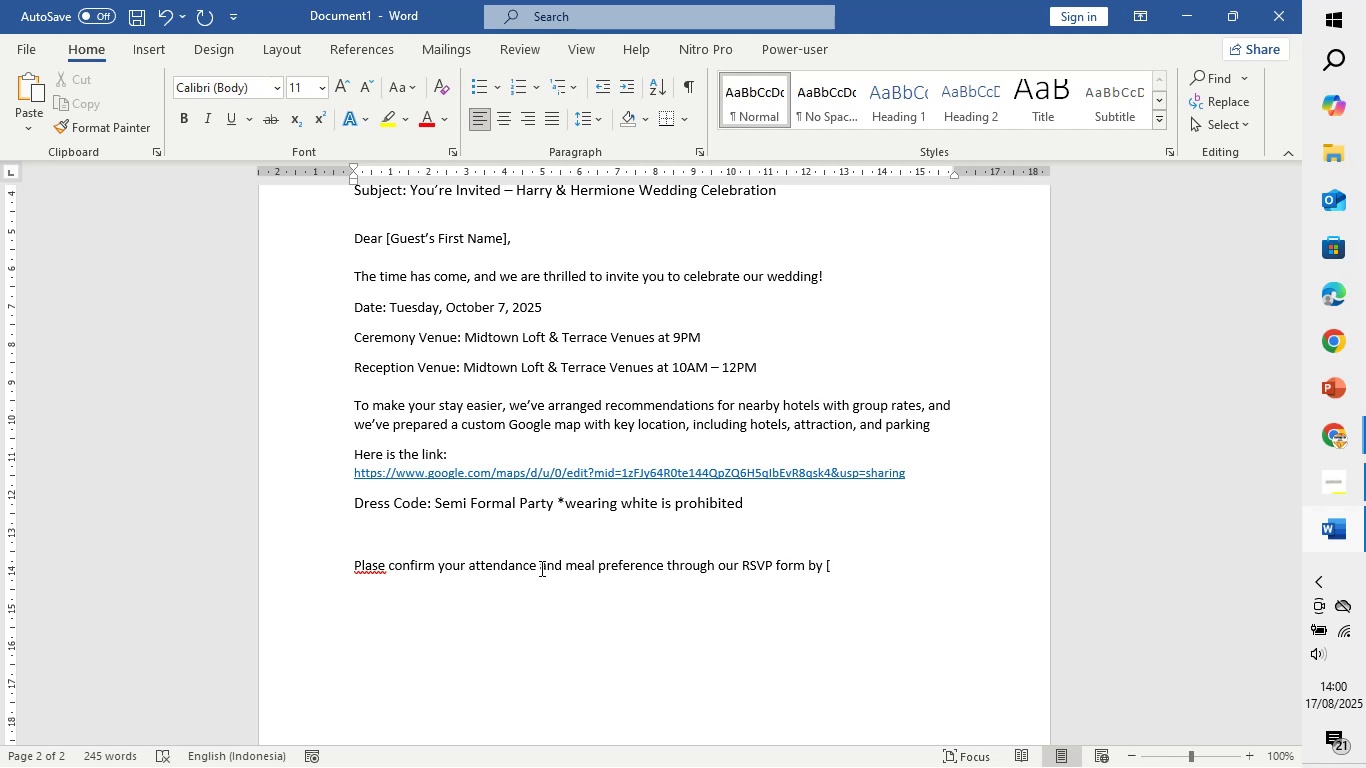 
type(RSVP link})
 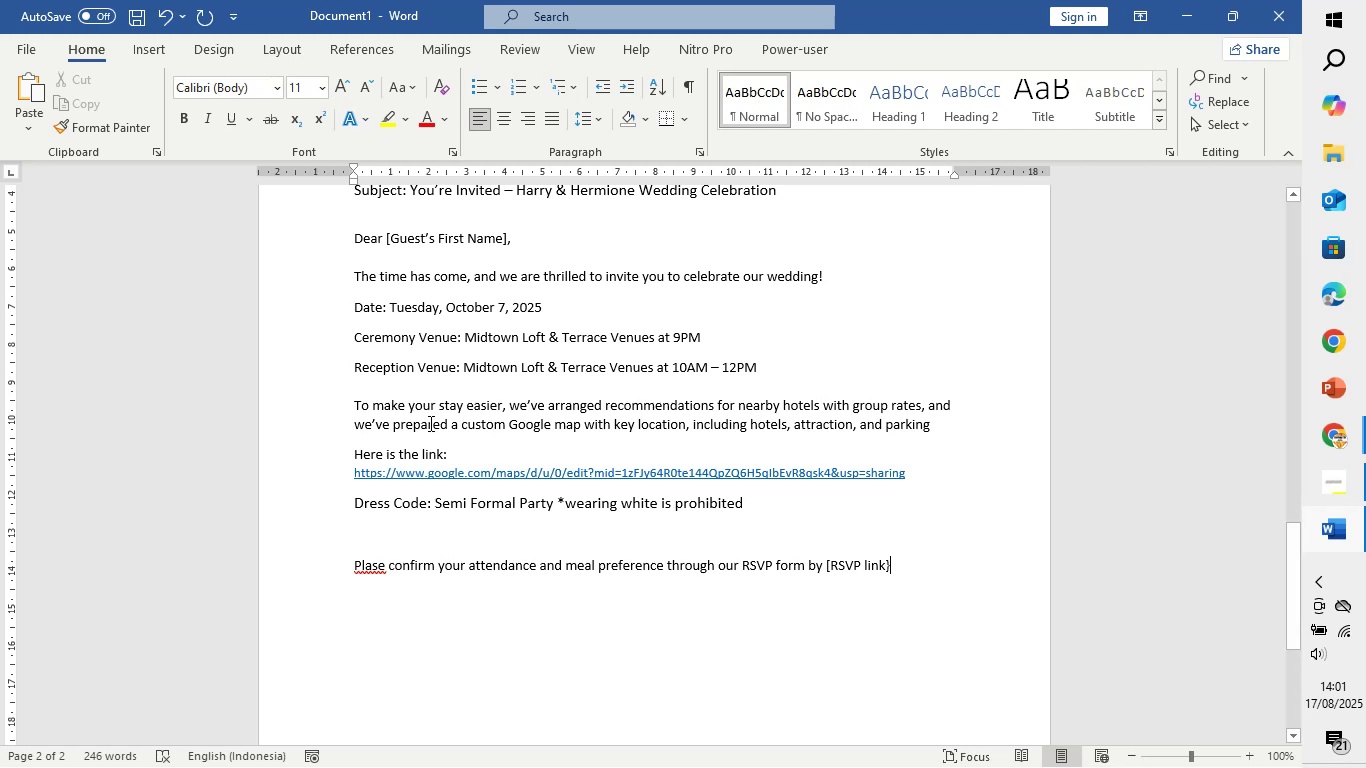 
wait(7.84)
 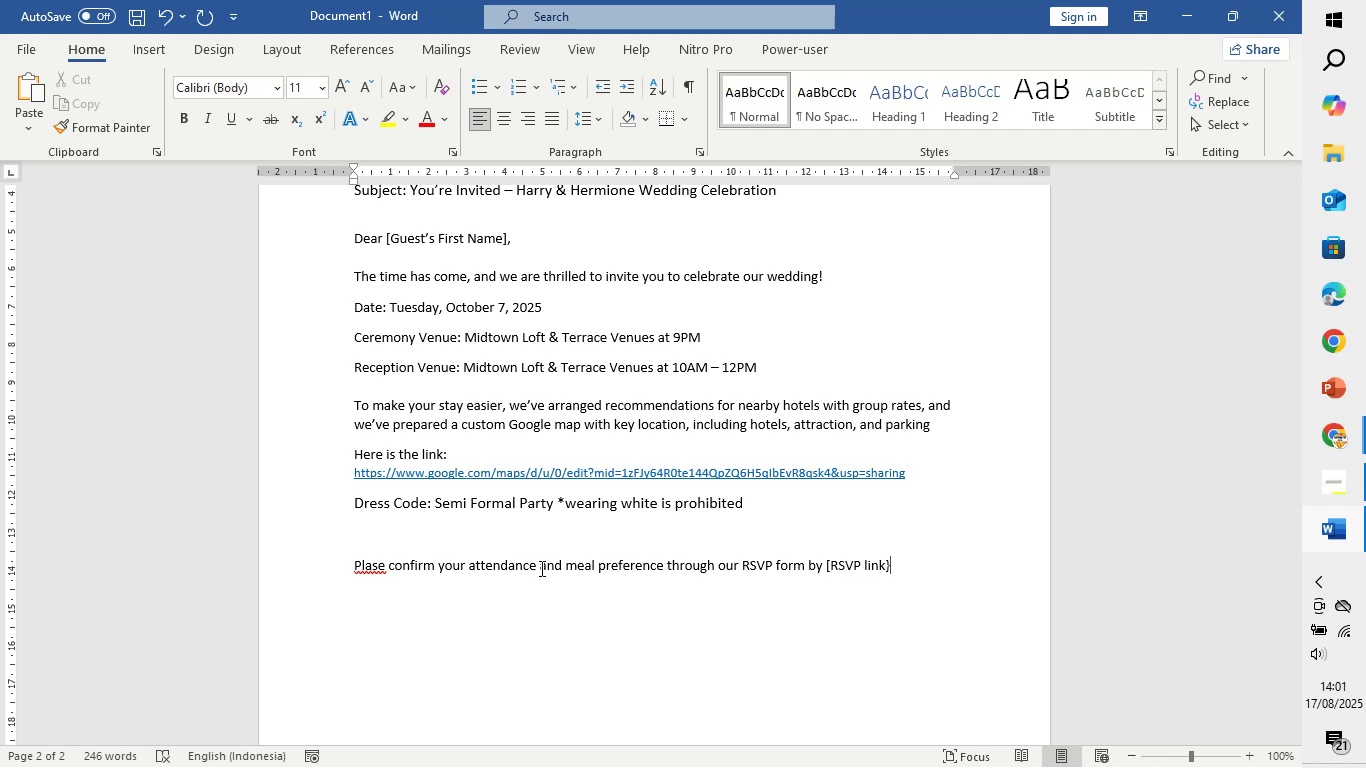 
right_click([362, 562])
 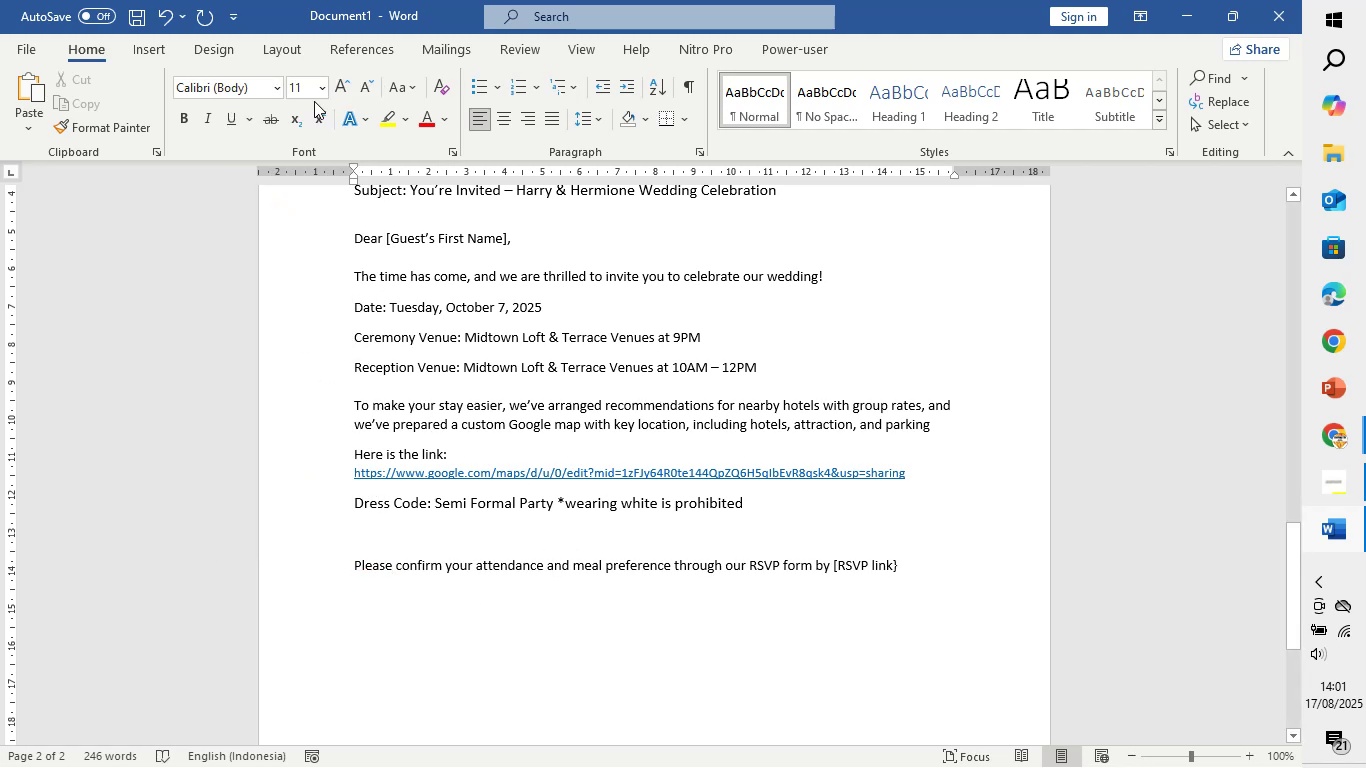 
wait(10.7)
 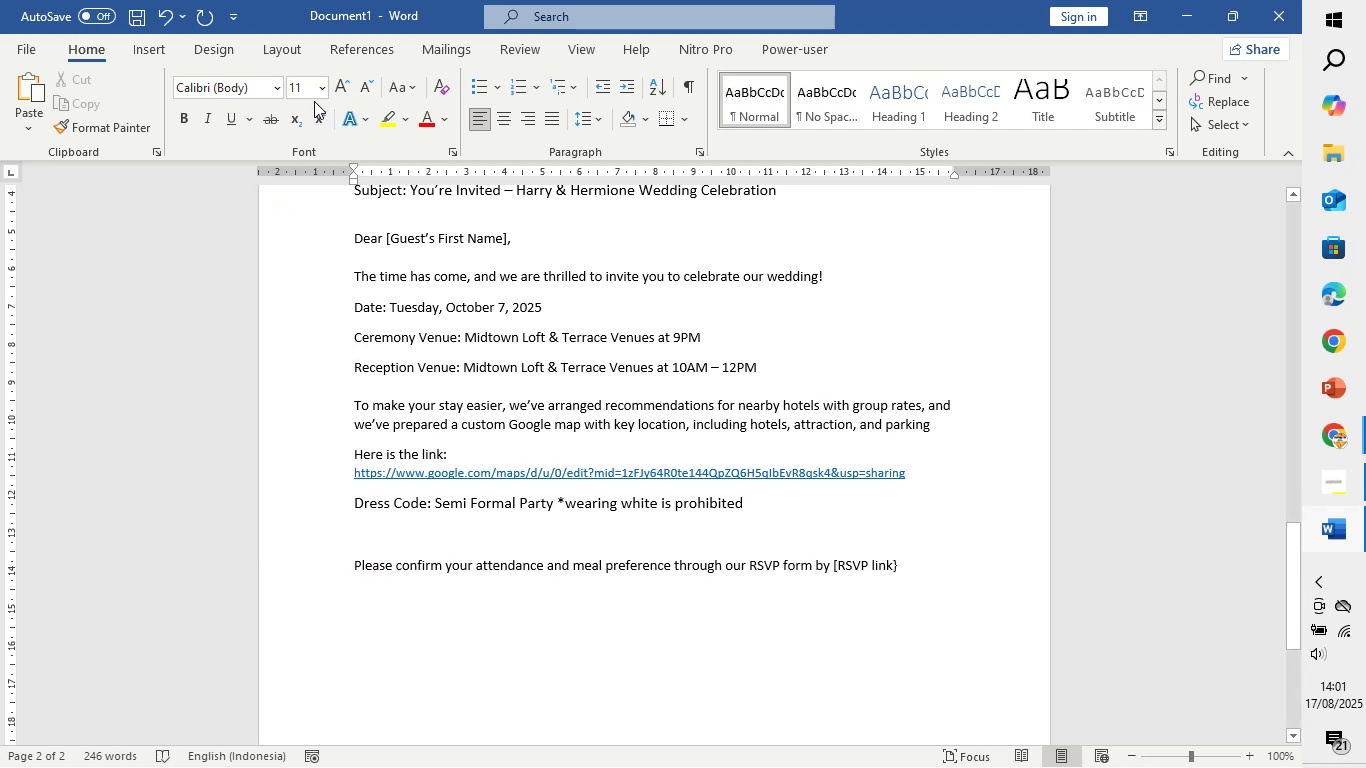 
left_click([853, 613])
 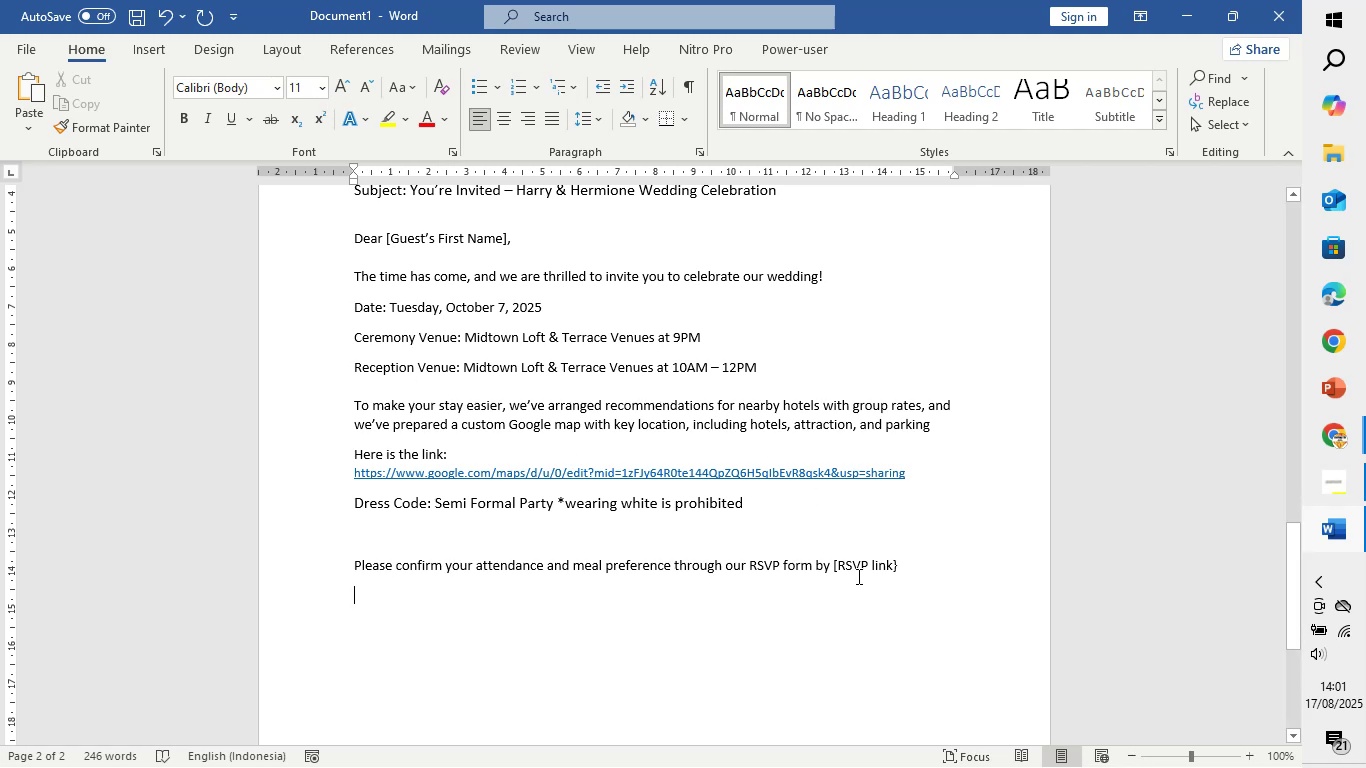 
left_click([891, 566])
 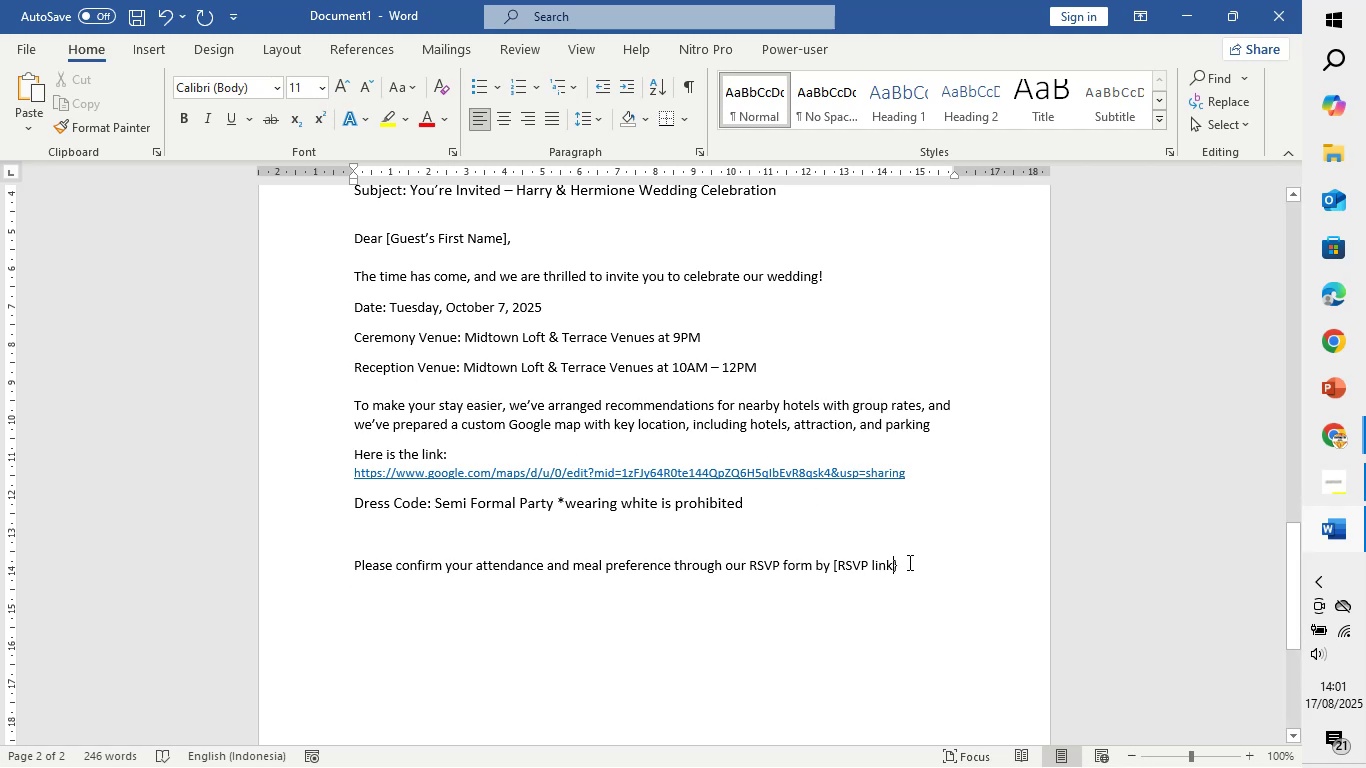 
left_click([908, 562])
 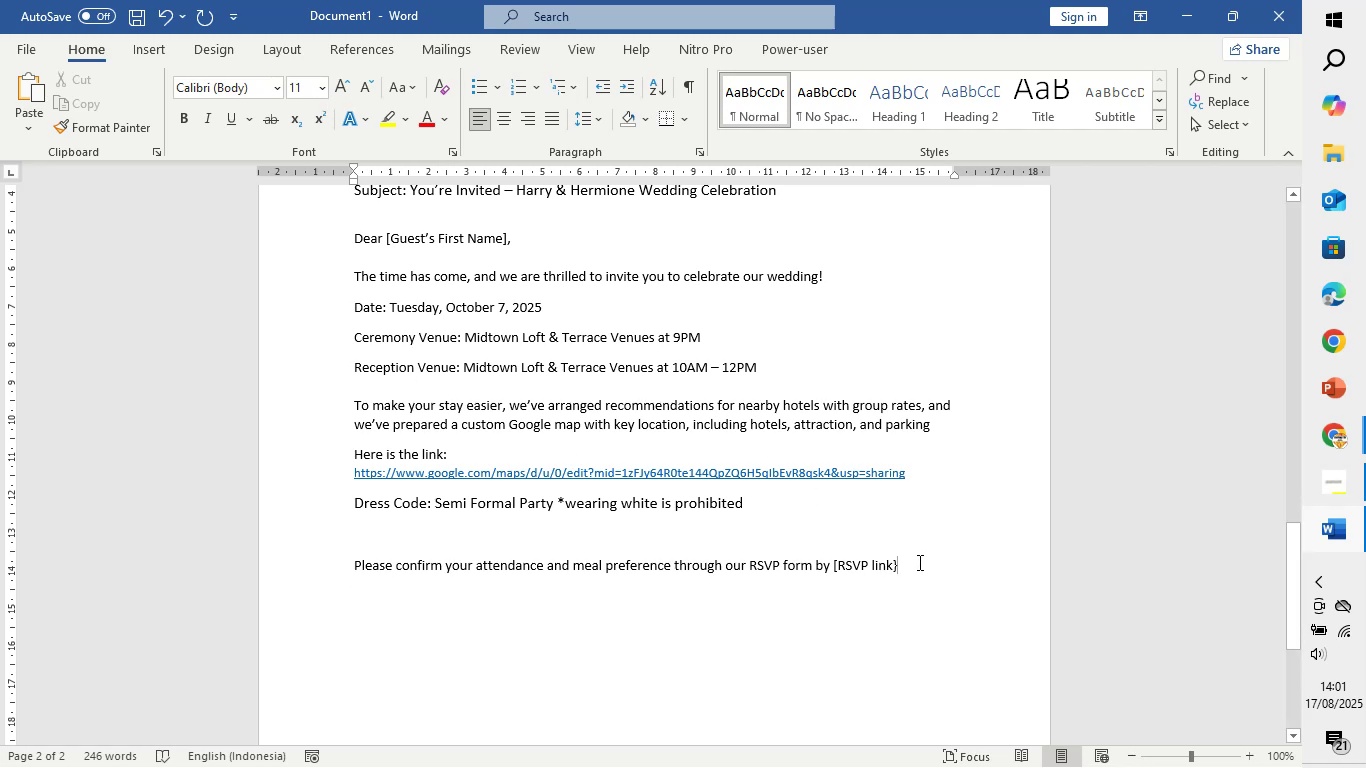 
key(Backspace)
key(Backspace)
key(Backspace)
key(Backspace)
key(Backspace)
type(deadline])
 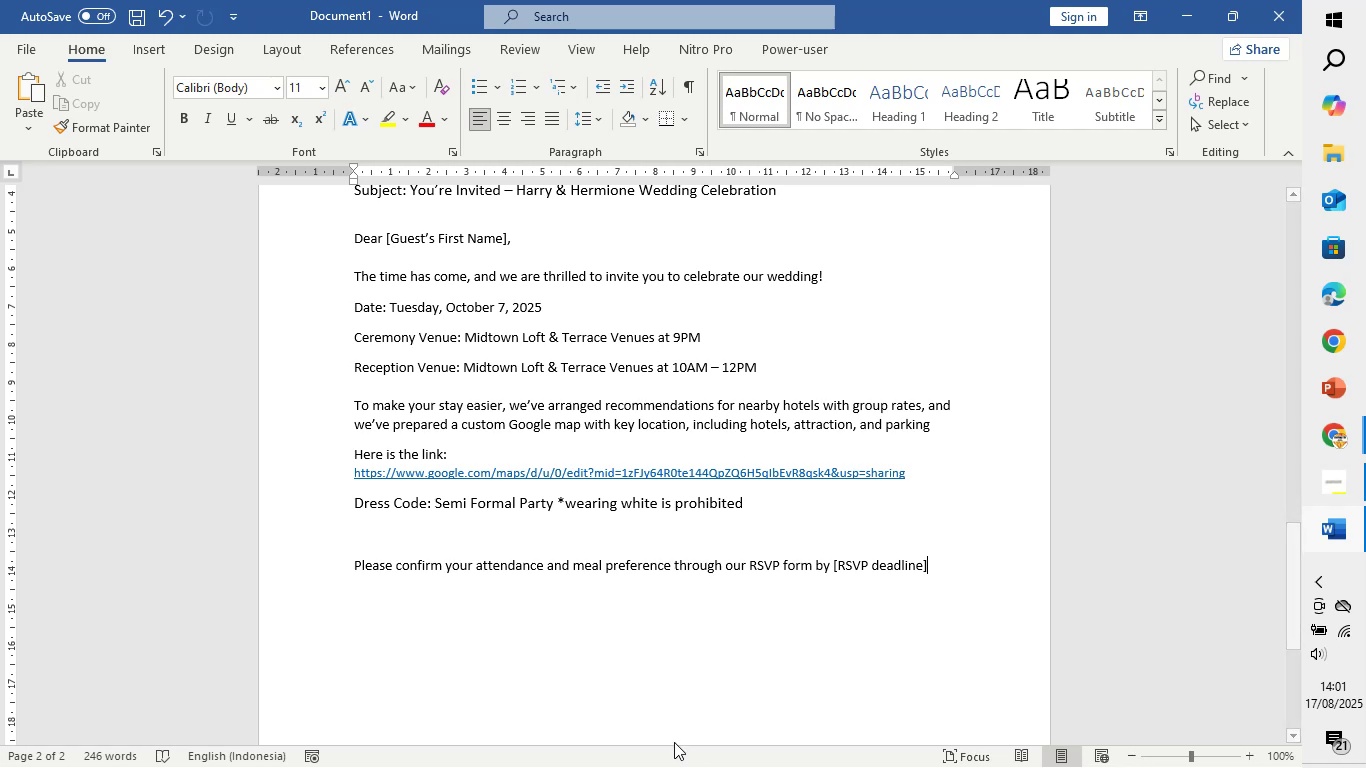 
left_click([422, 636])
 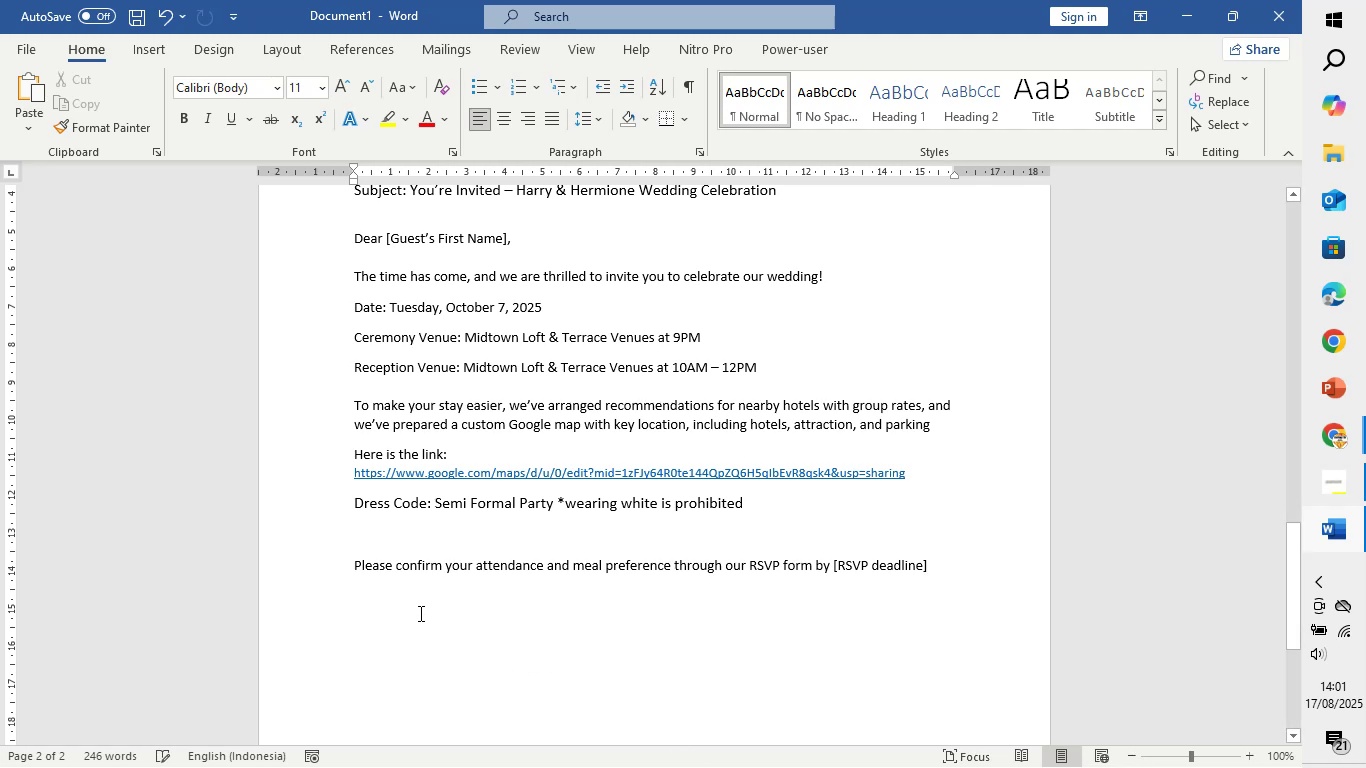 
left_click([419, 611])
 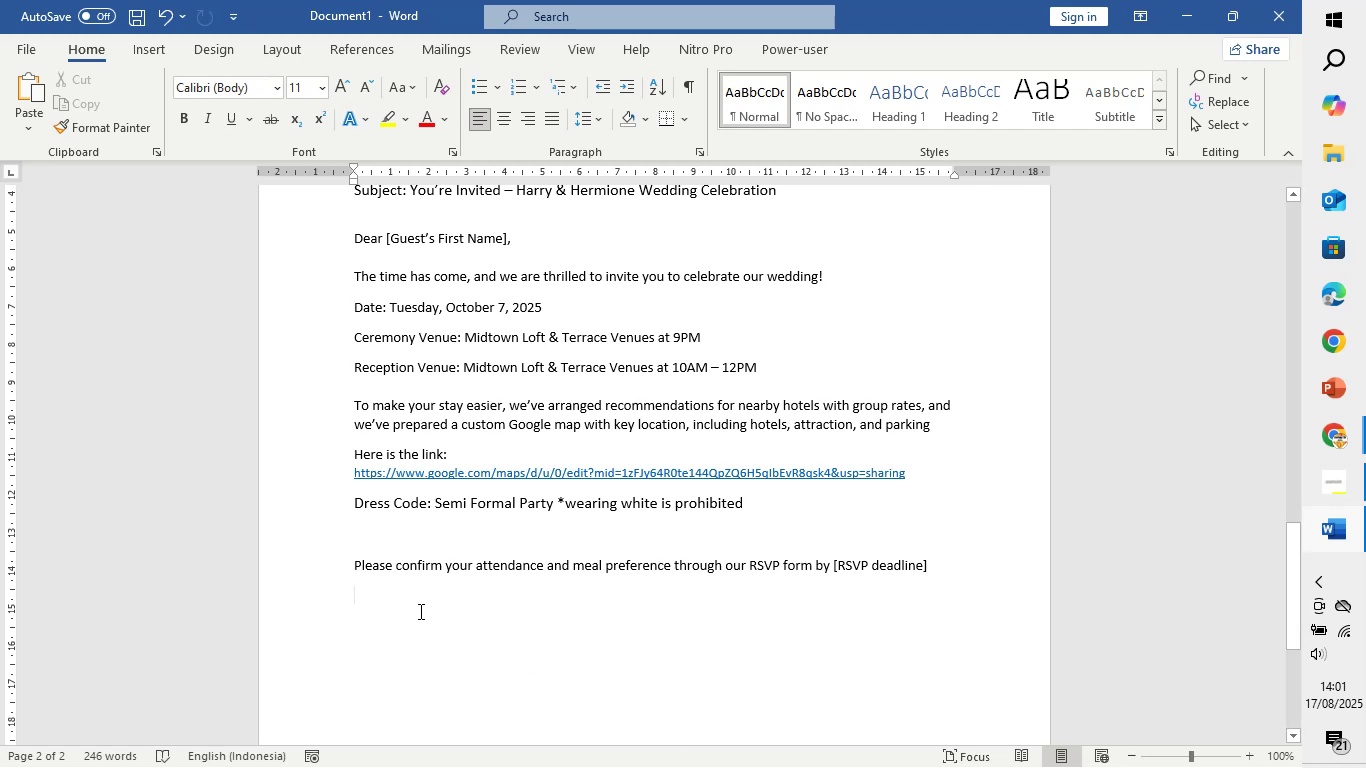 
scroll: coordinate [420, 612], scroll_direction: down, amount: 2.0
 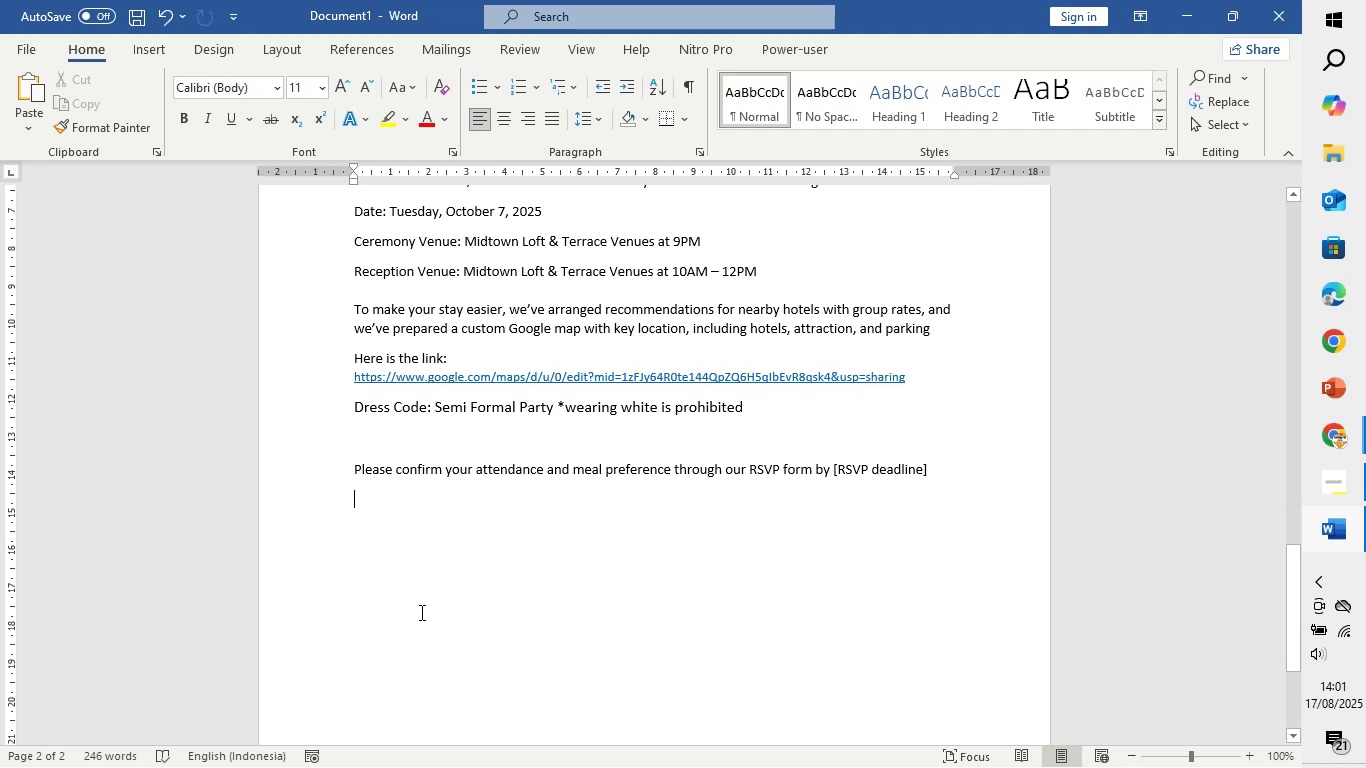 
type([insert link here})
key(Backspace)
type(])
 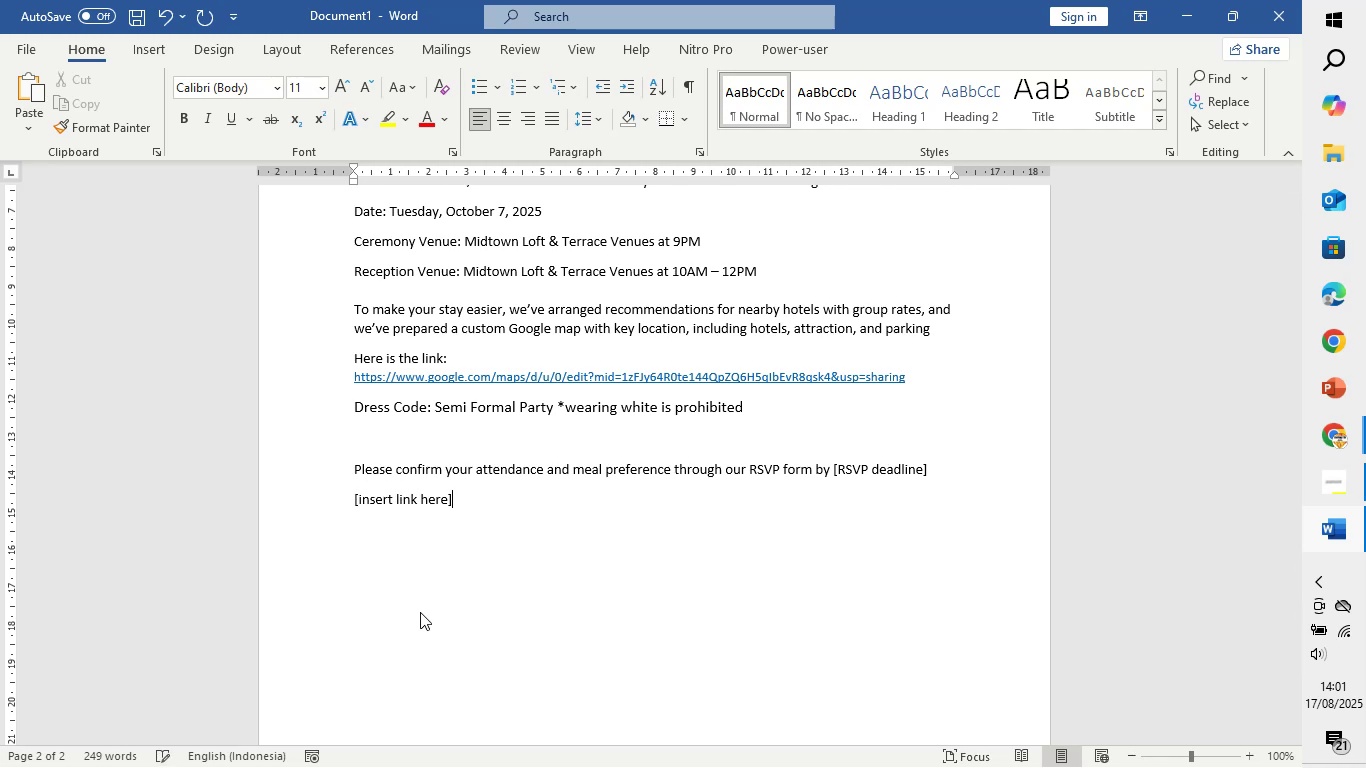 
key(Enter)
 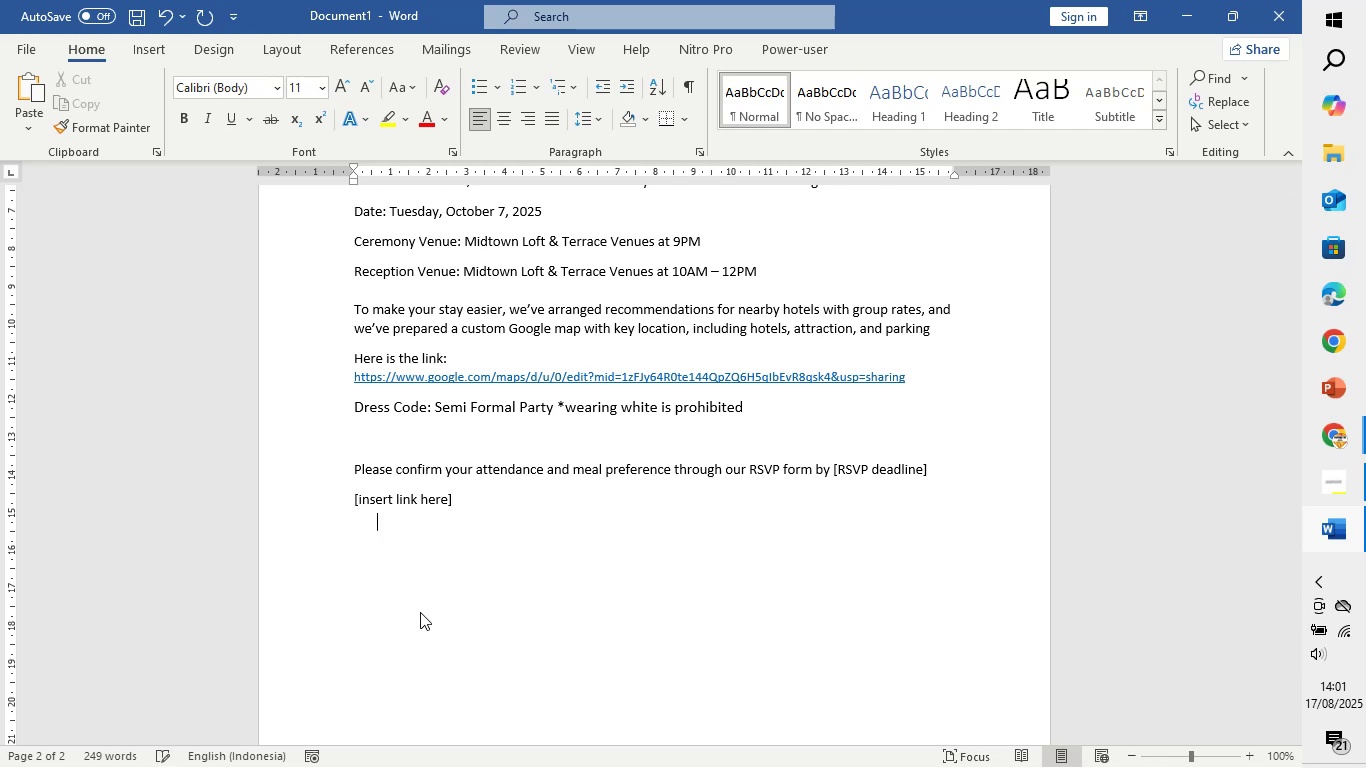 
key(Enter)
 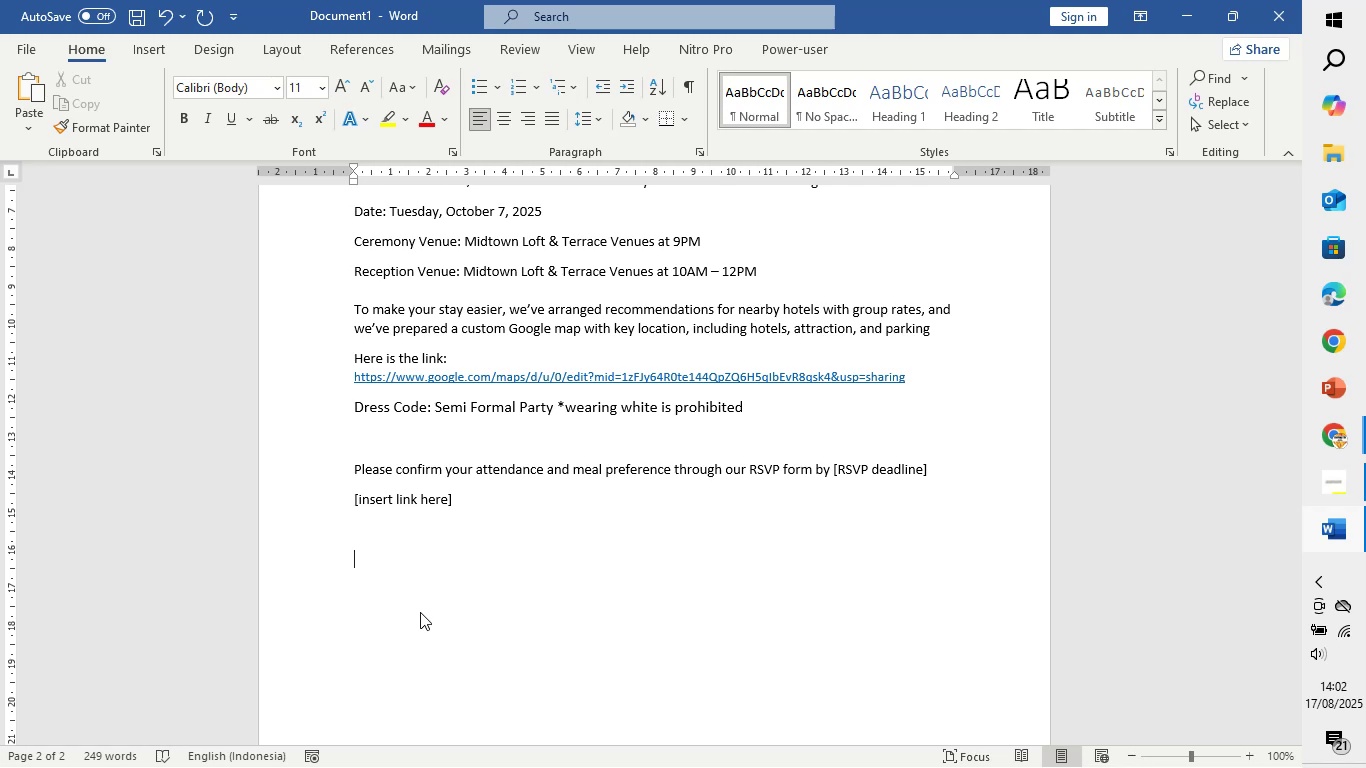 
type(we look forward to celebrate)
key(Backspace)
type(ing with you and creating unforgettable memories together.)
 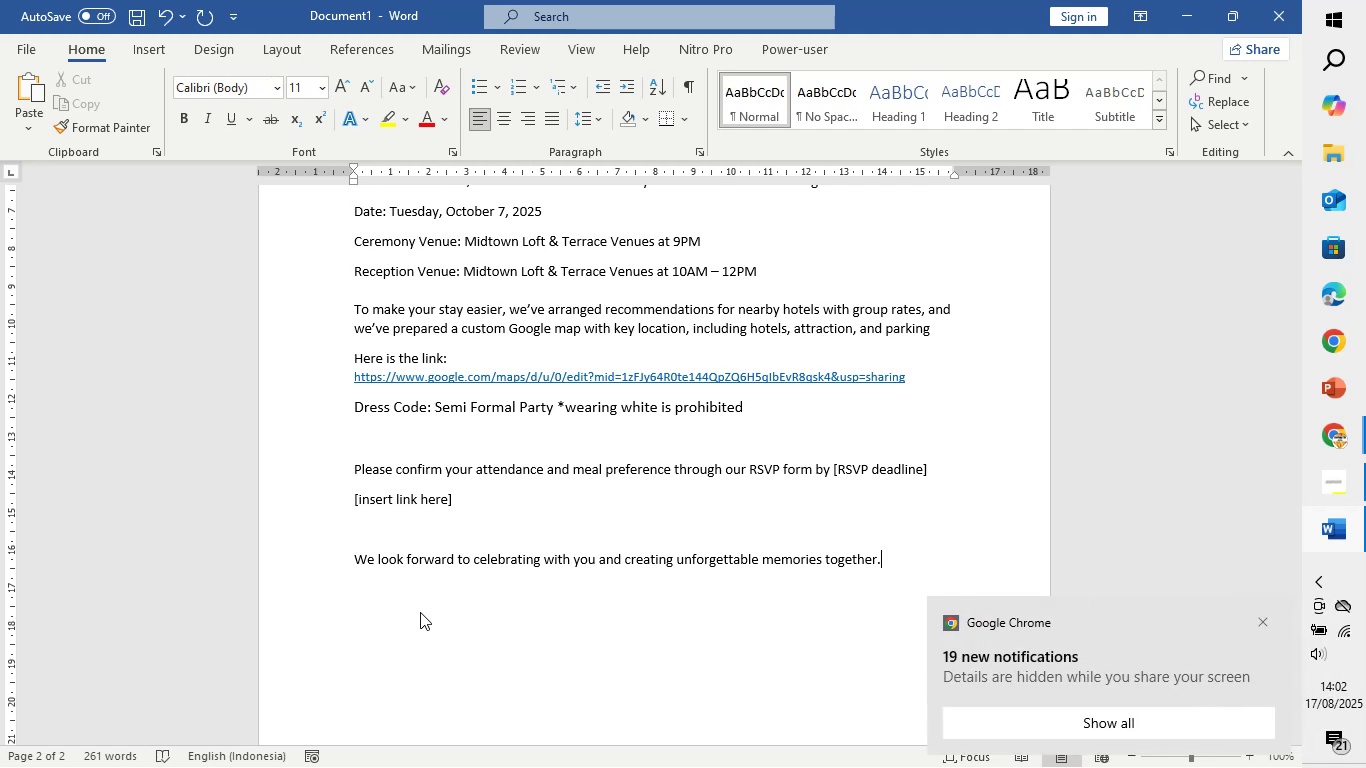 
key(Enter)
 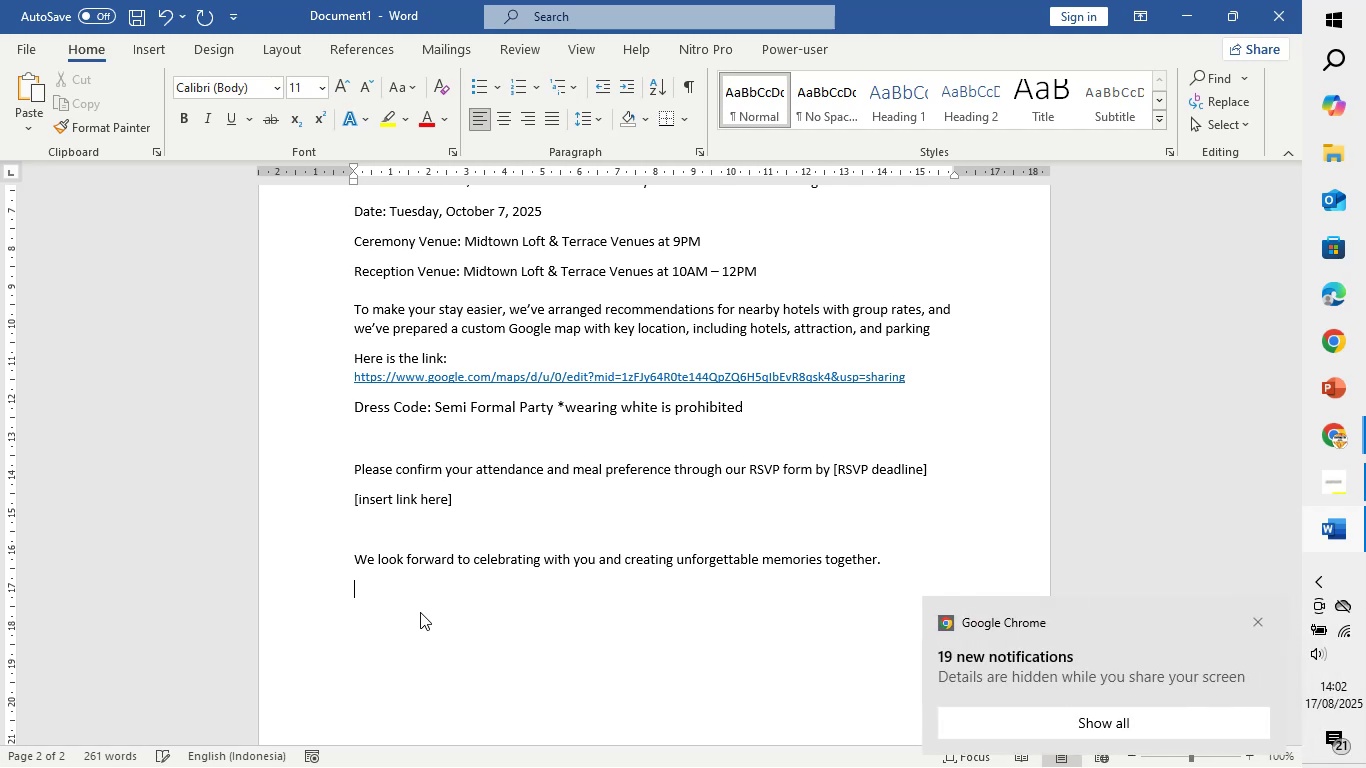 
key(Enter)
 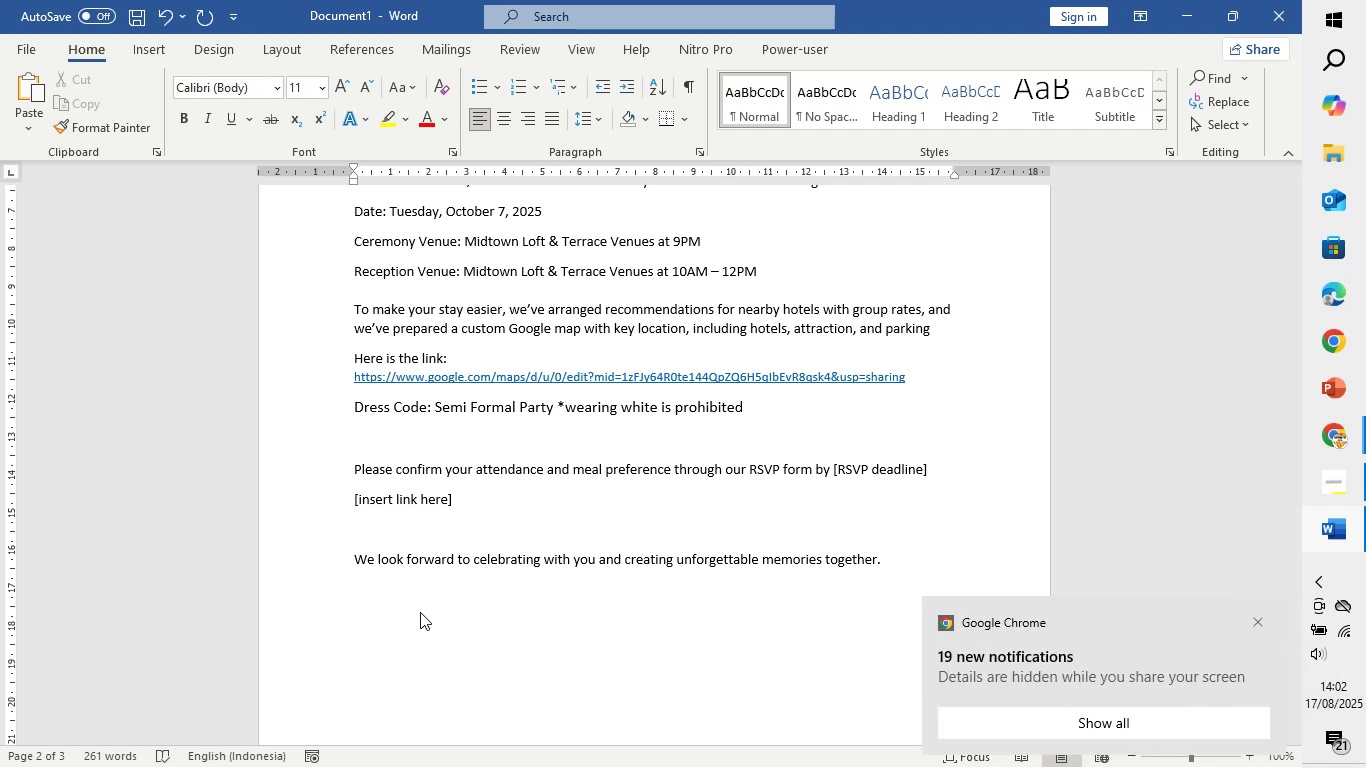 
type(warmly. )
key(Backspace)
key(Backspace)
type(,)
 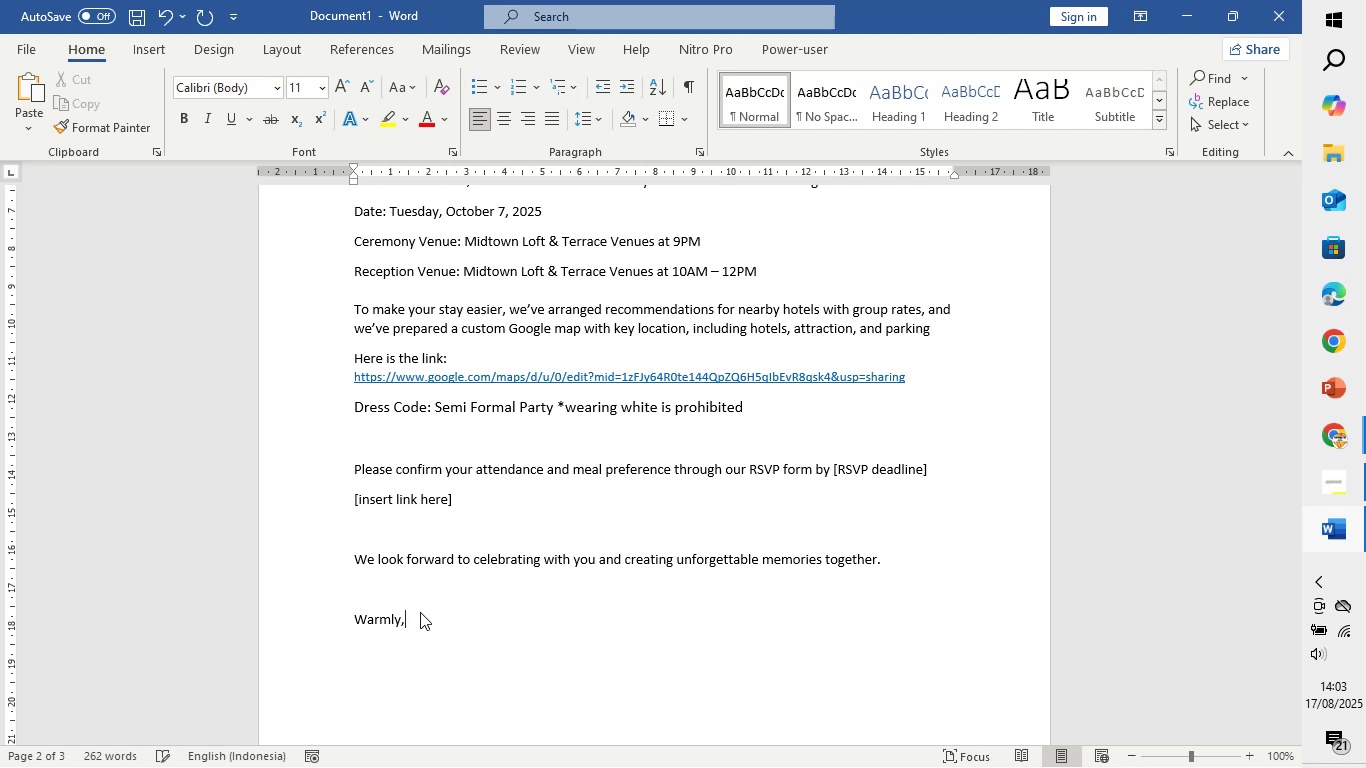 
key(Enter)
 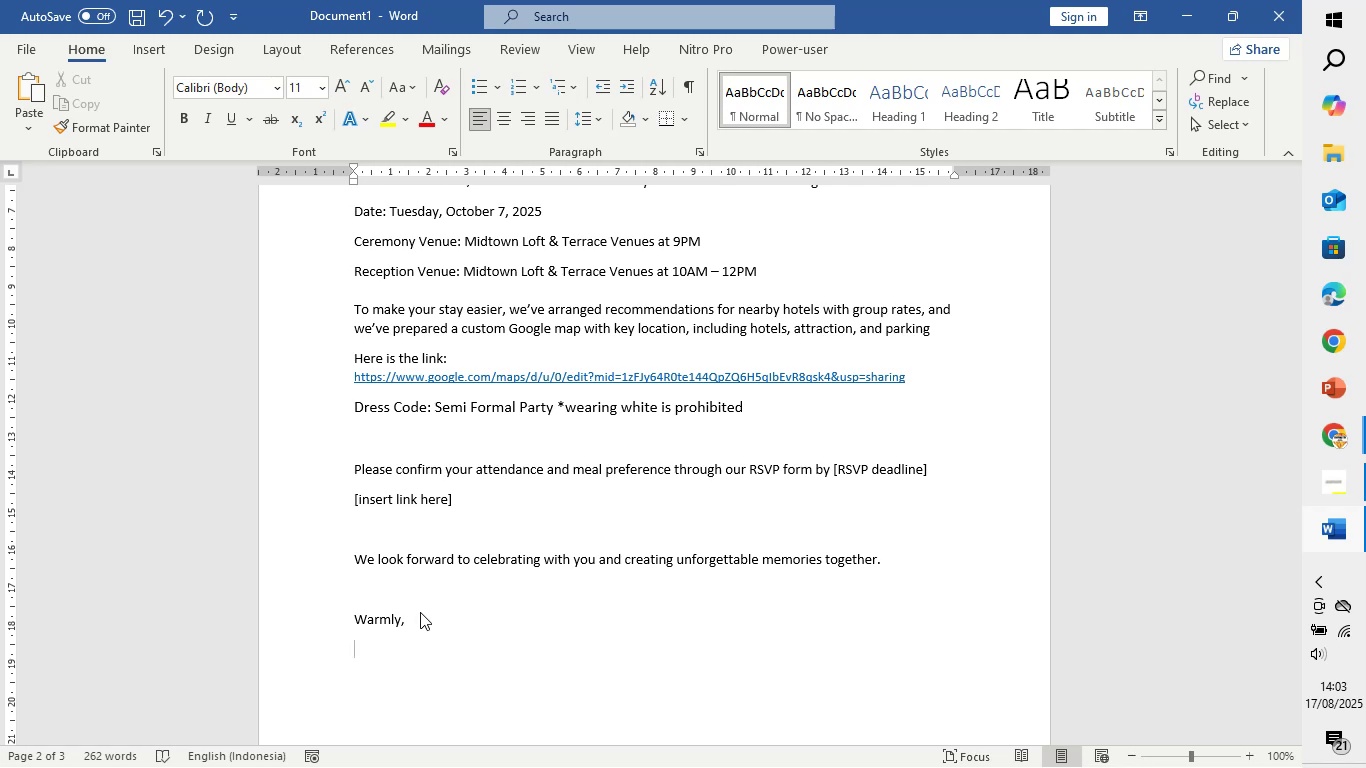 
type(Harry & Hermione)
 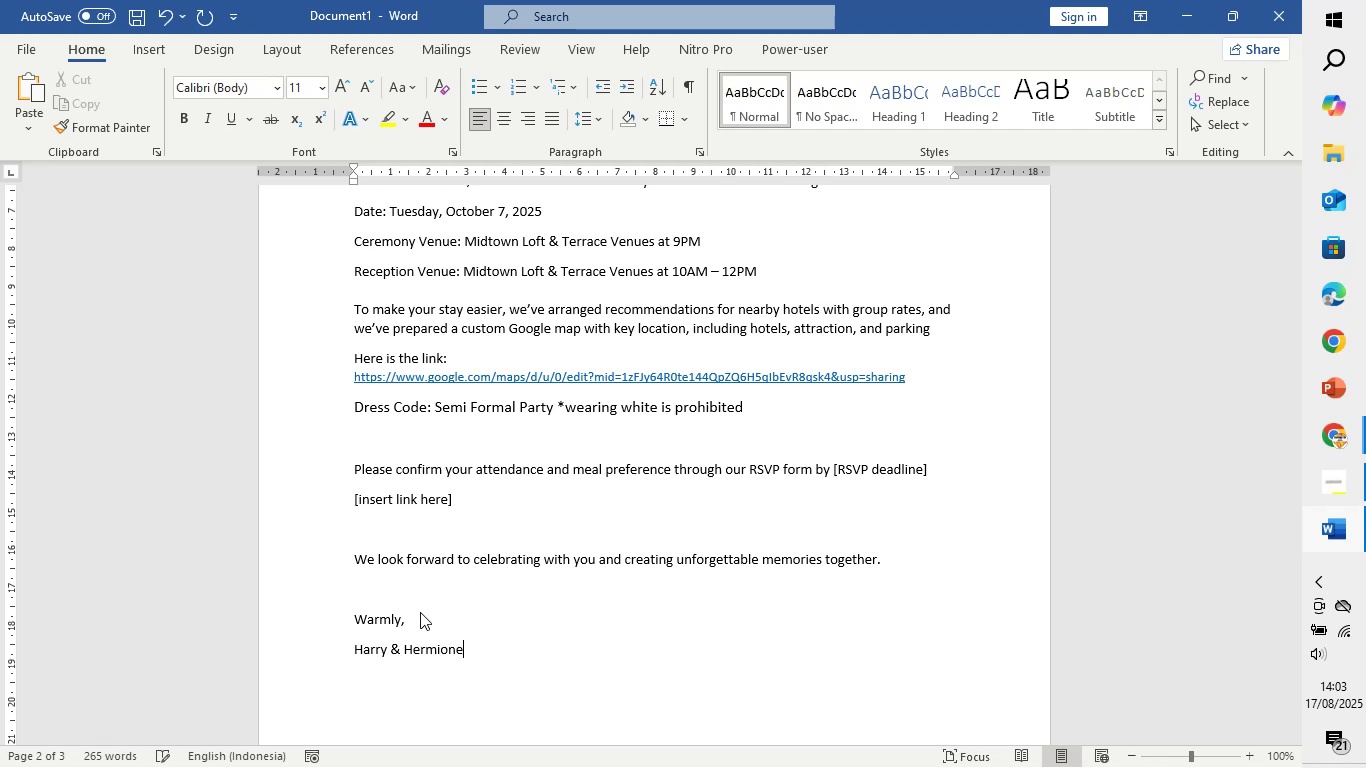 
key(Enter)
 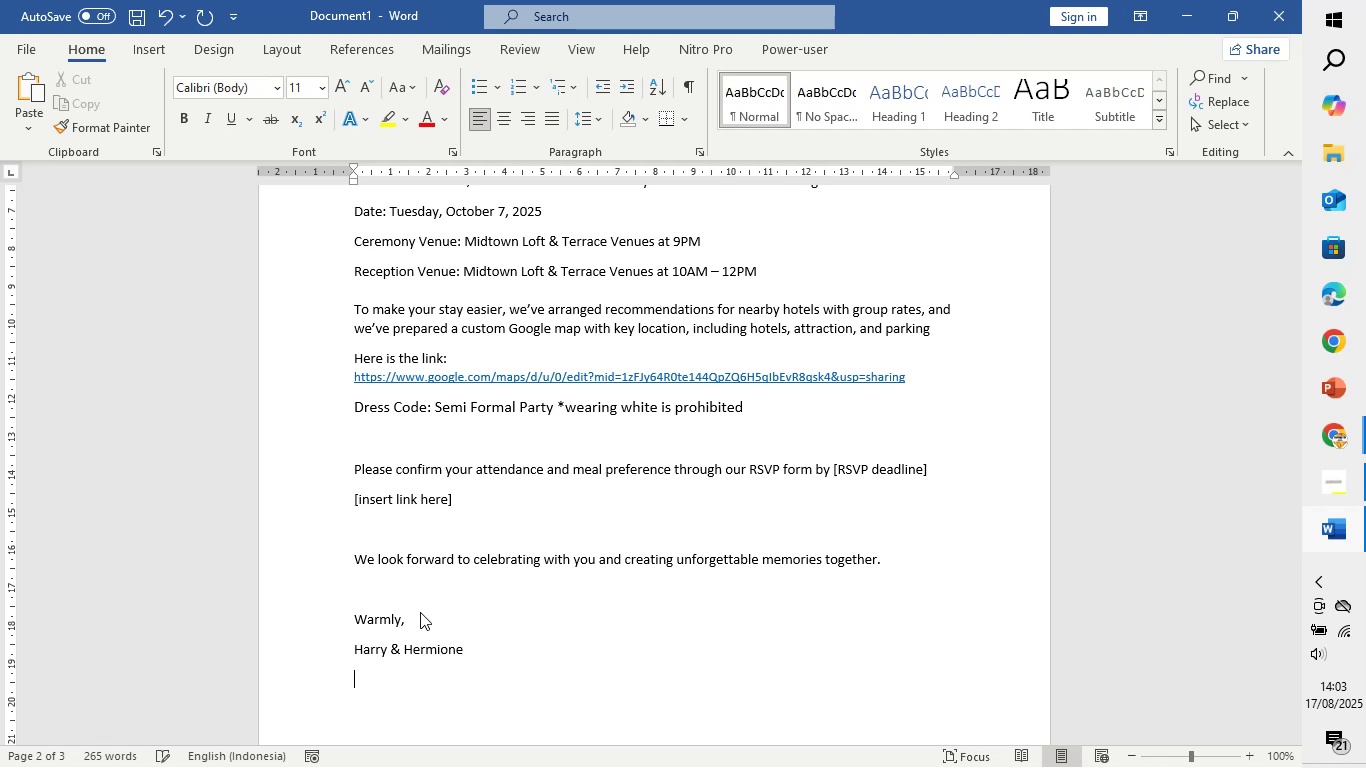 
key(Enter)
 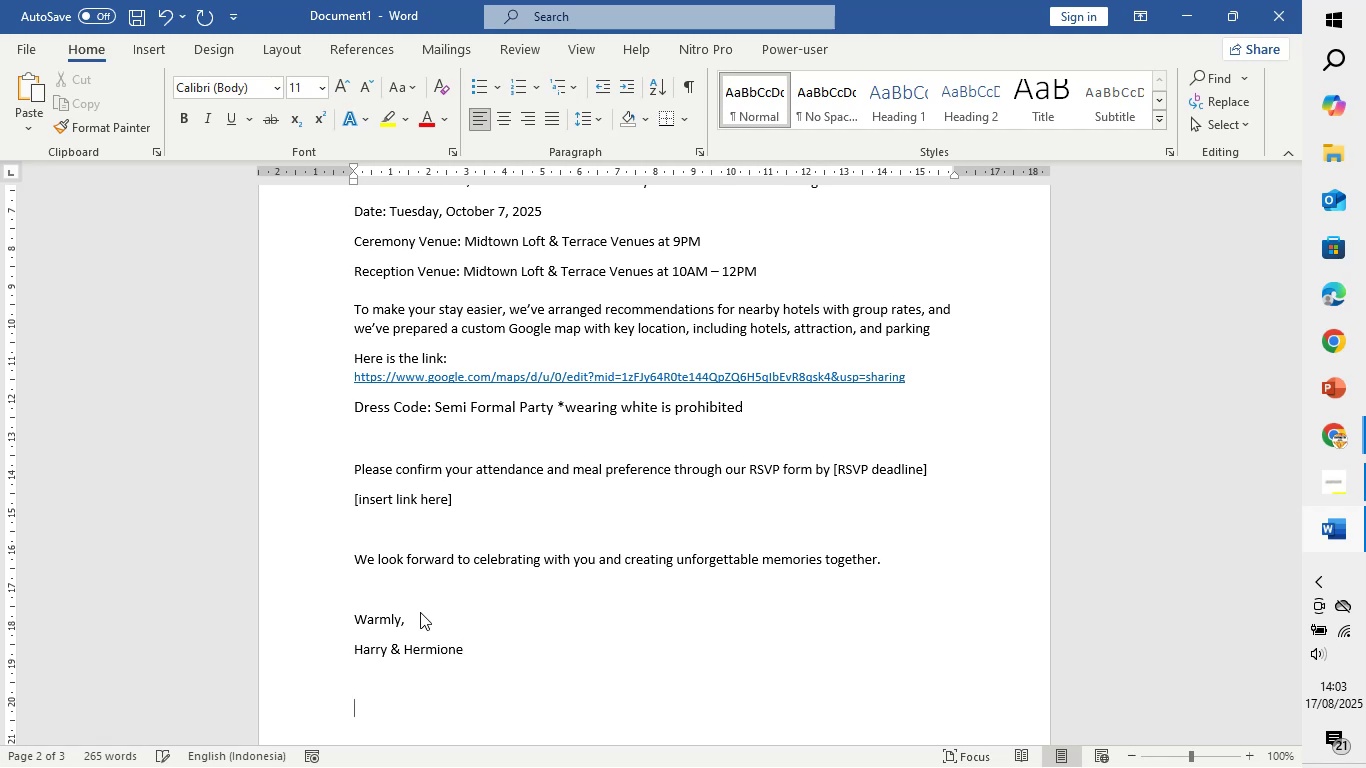 
key(Enter)
 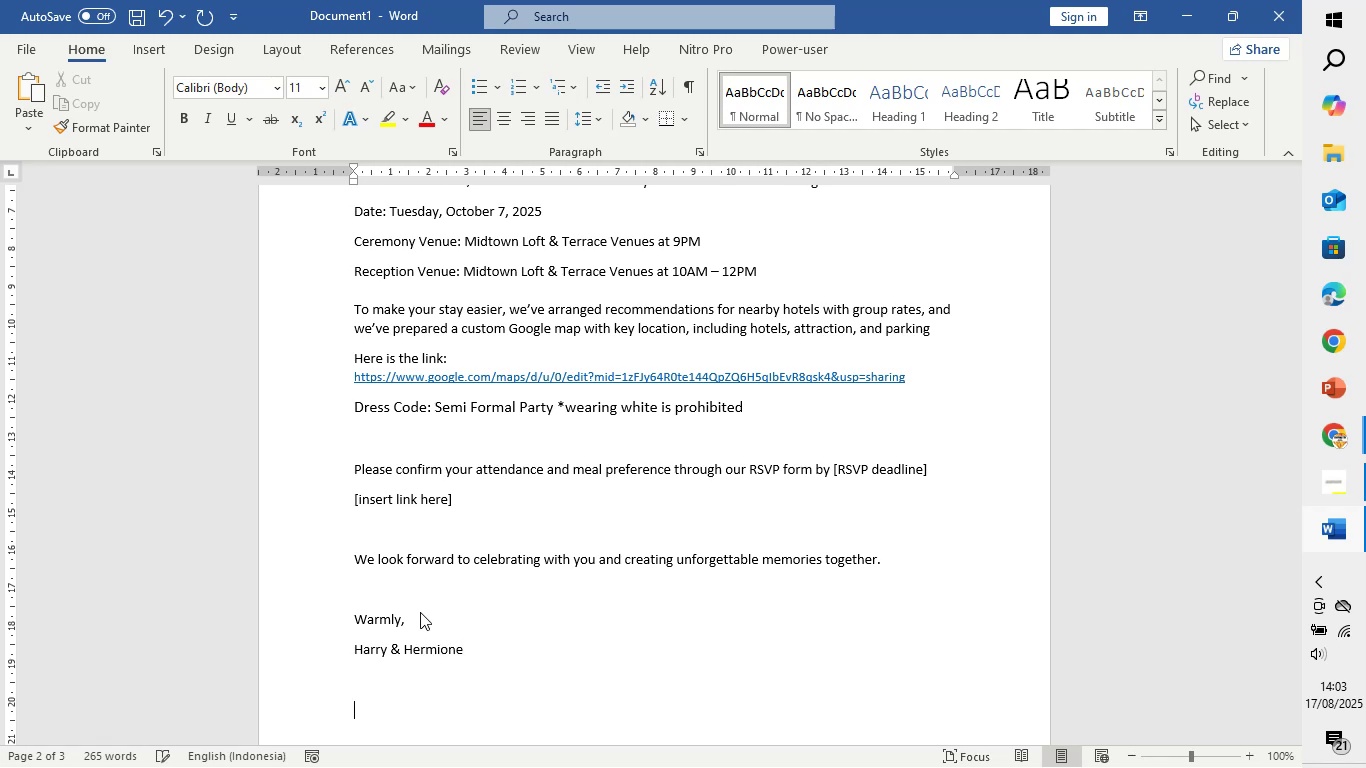 
key(Enter)
 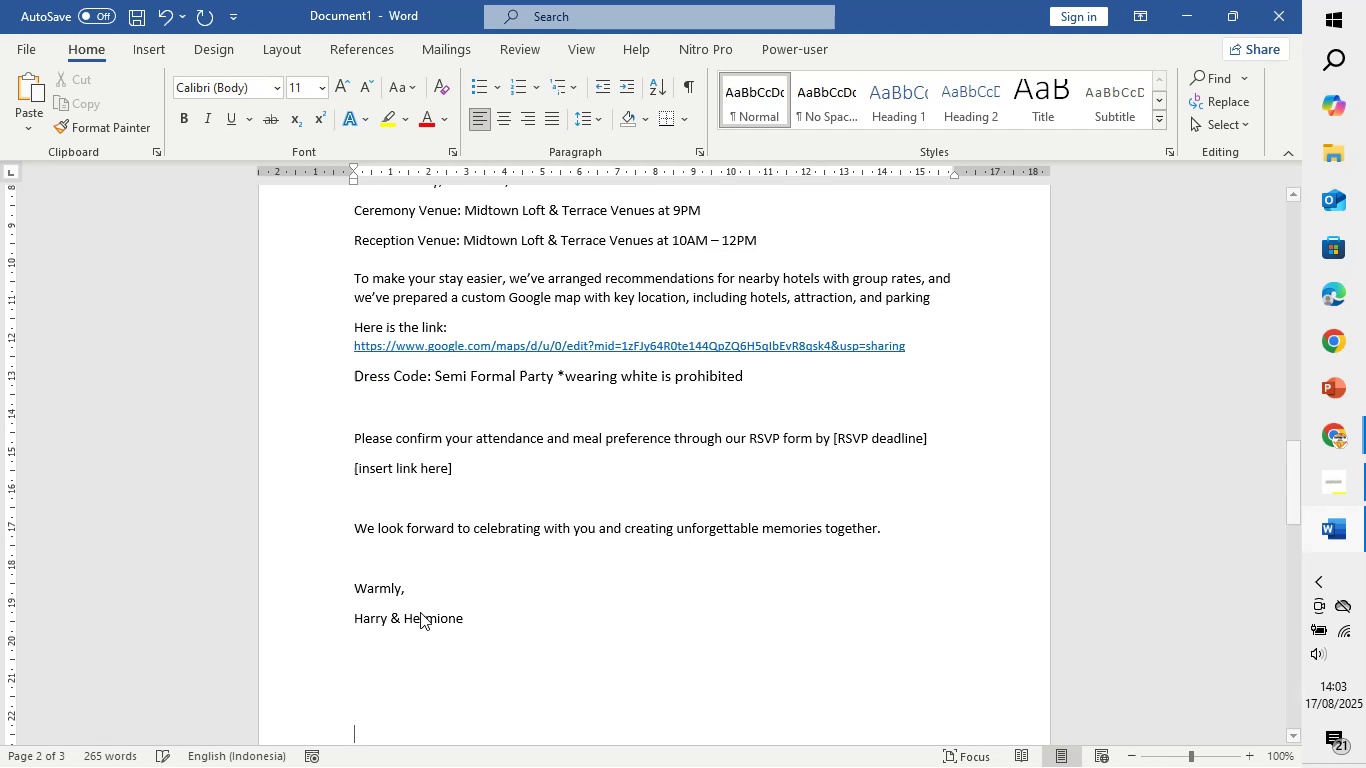 
key(Enter)
 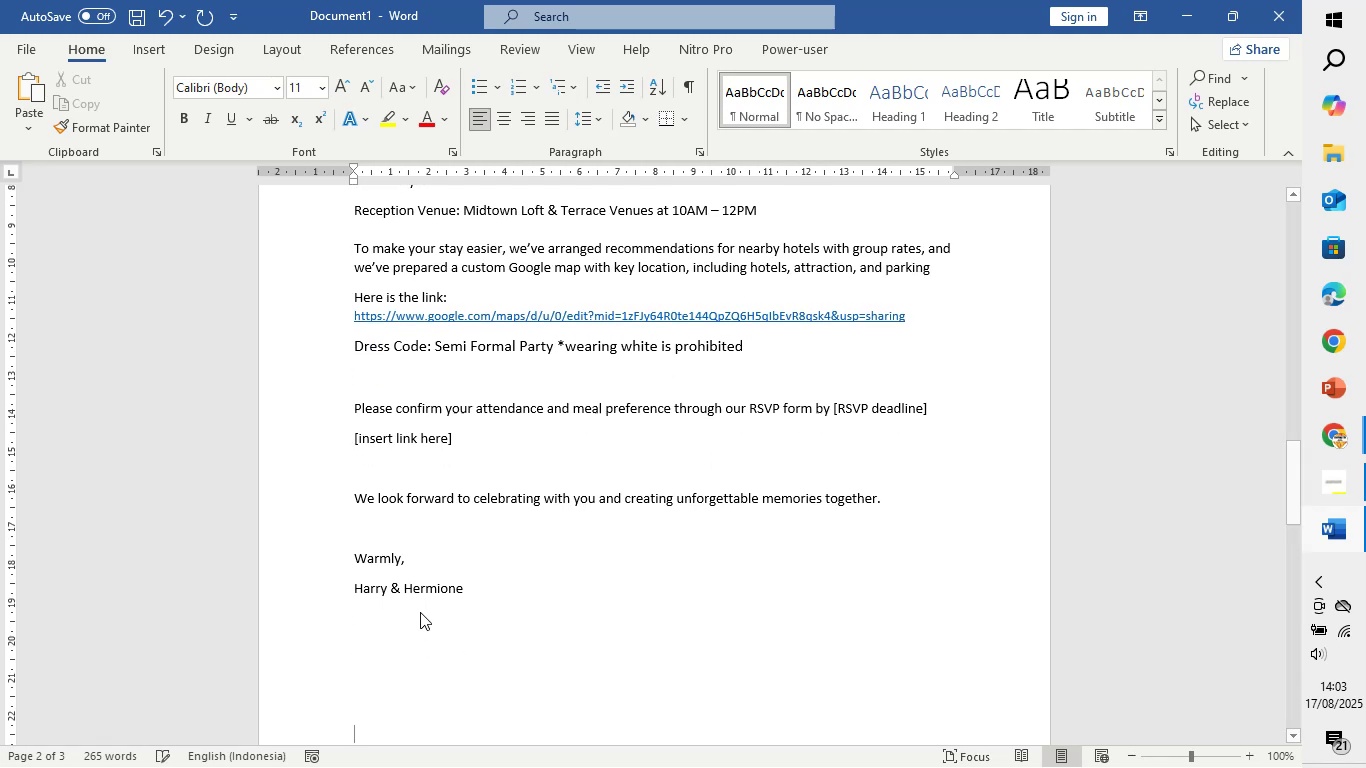 
key(Enter)
 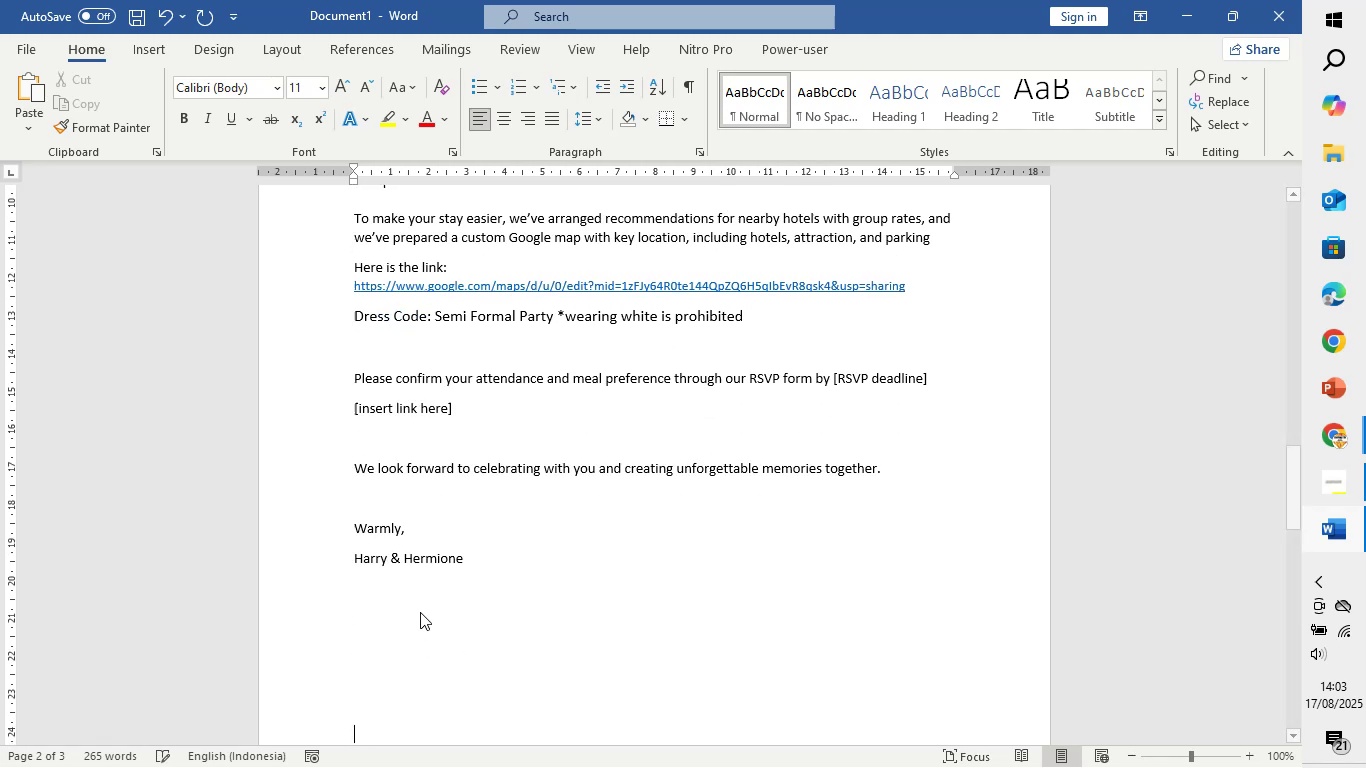 
key(Enter)
 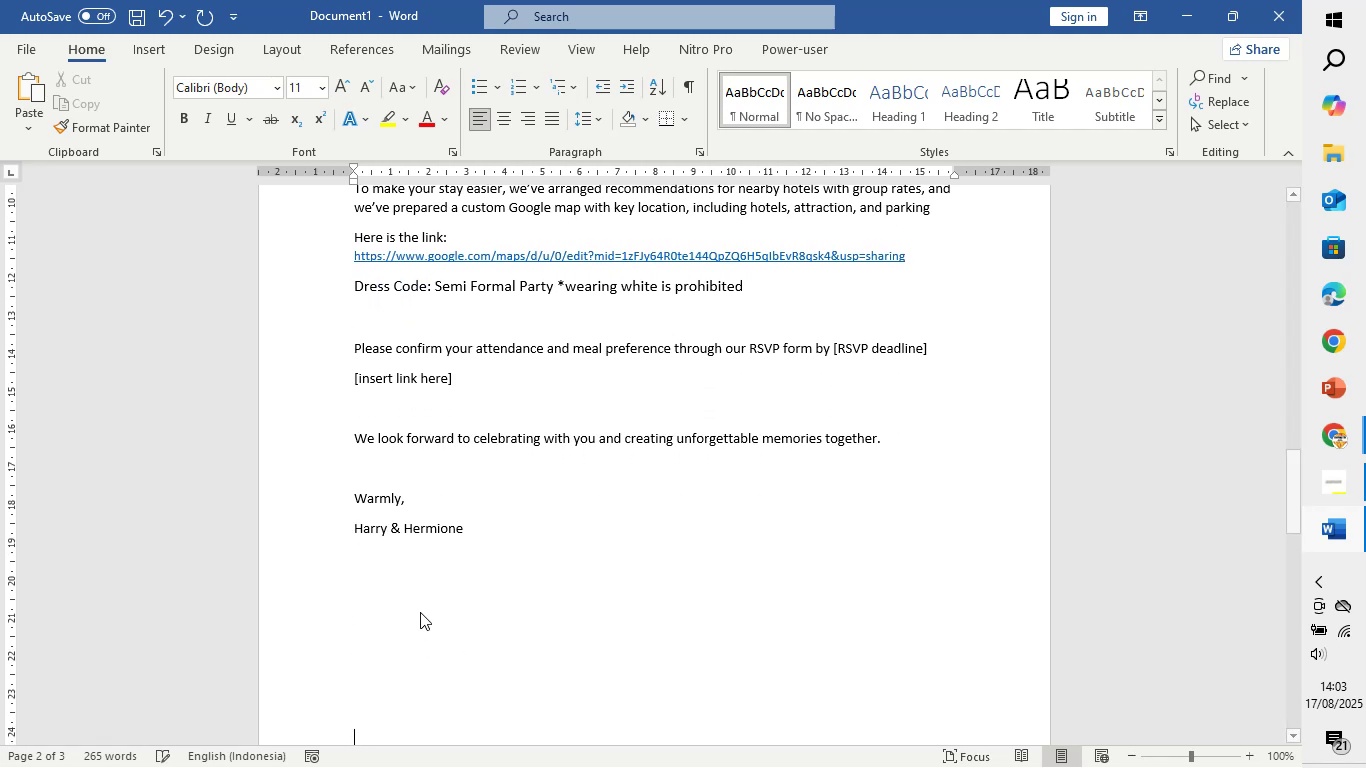 
key(Enter)
 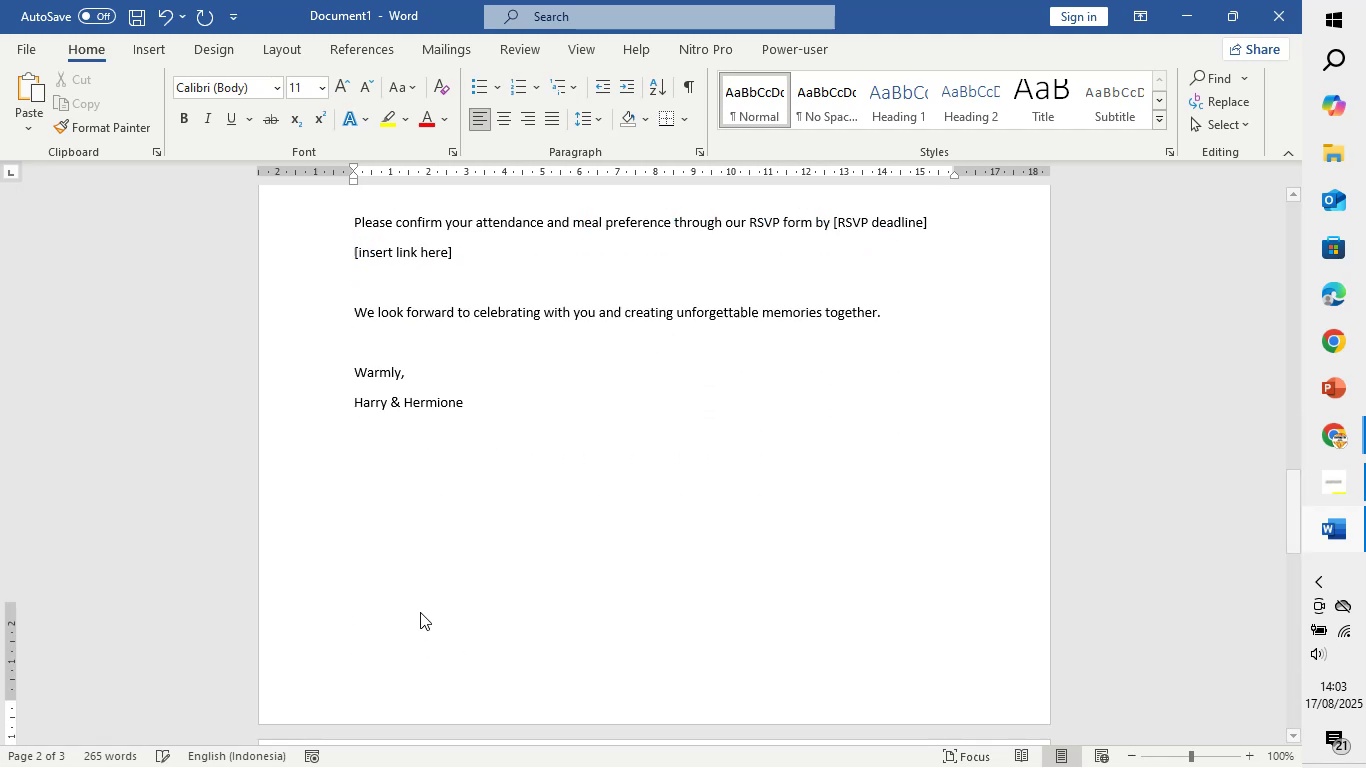 
key(Enter)
 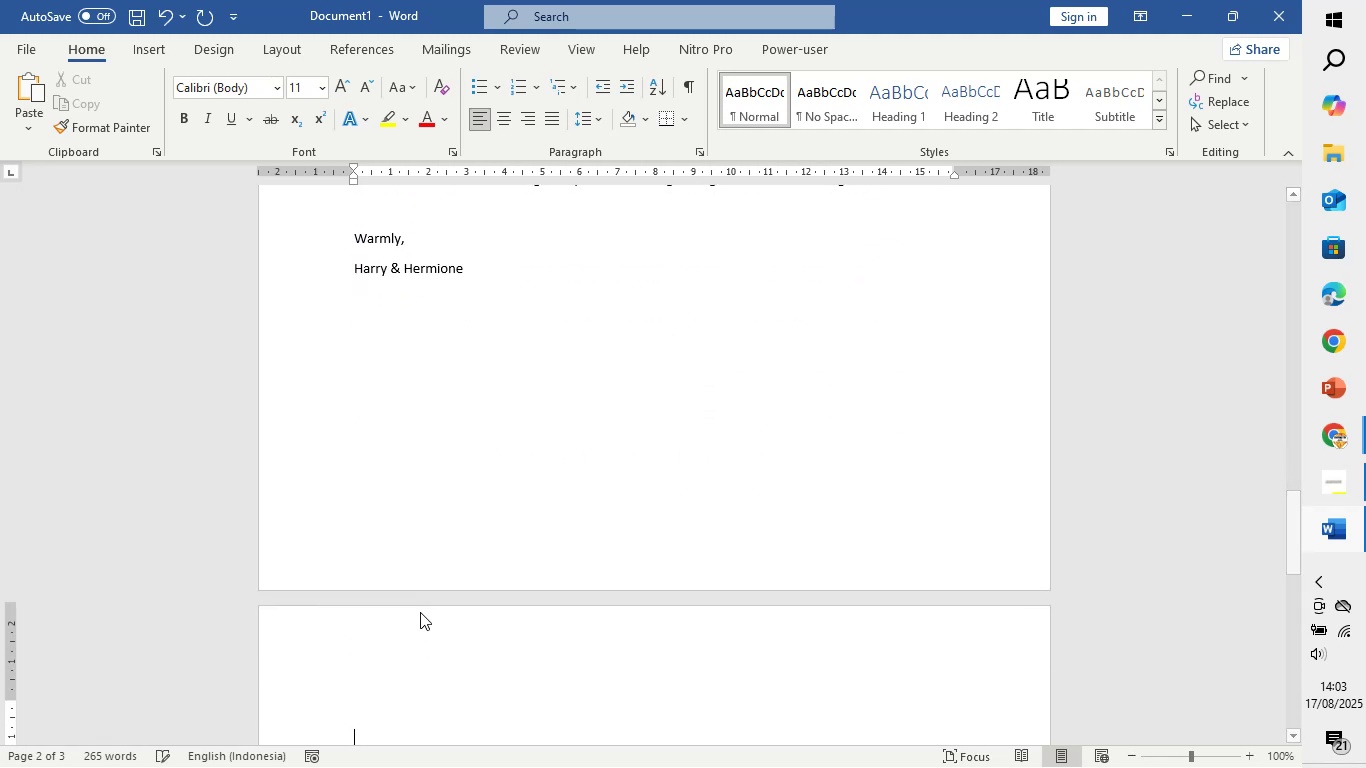 
key(Enter)
 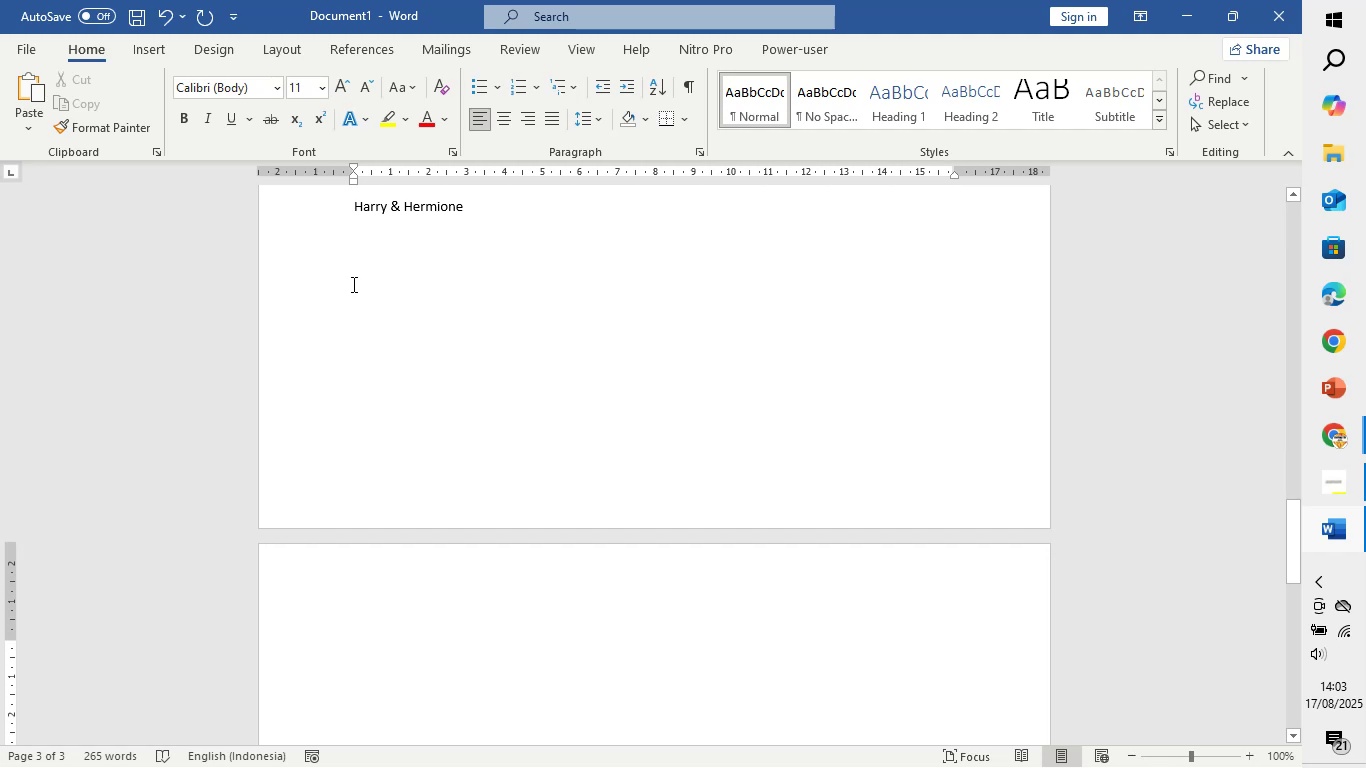 
wait(10.56)
 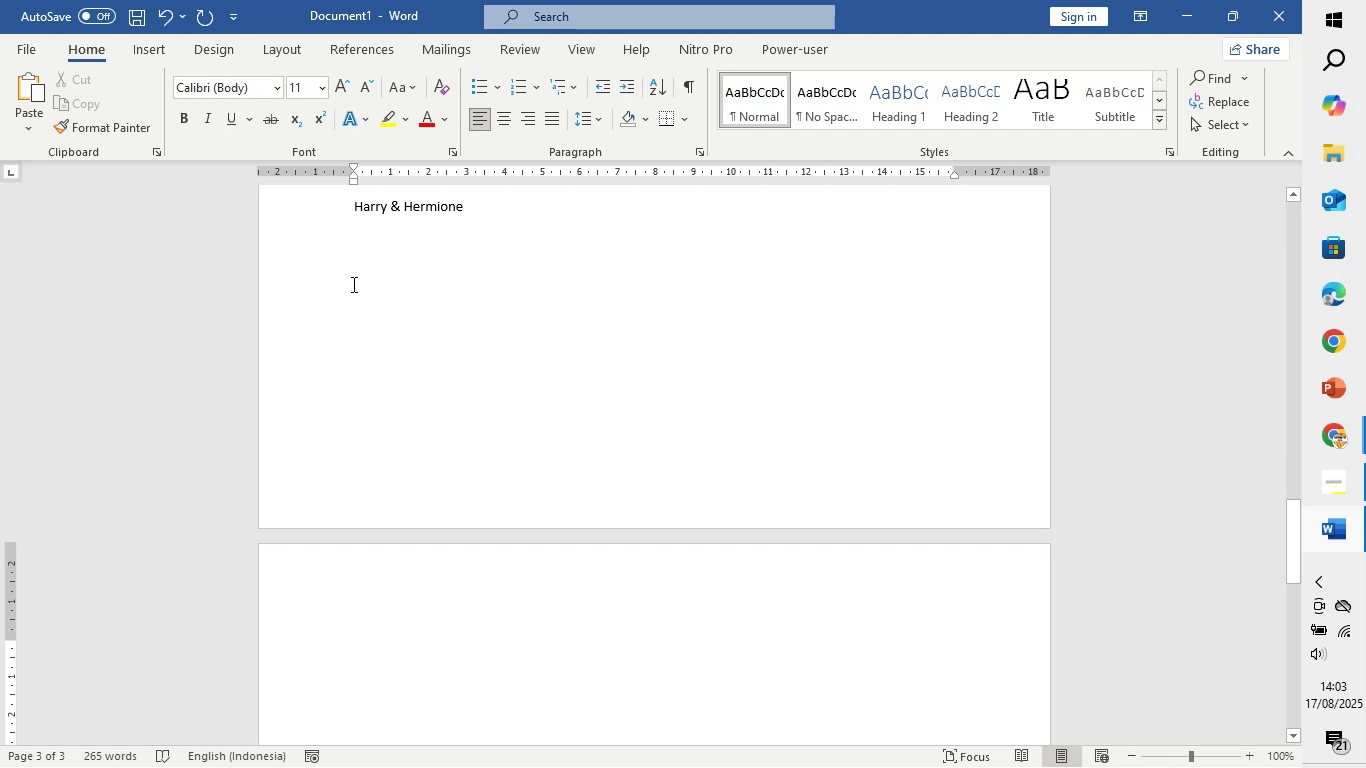 
scroll: coordinate [546, 510], scroll_direction: up, amount: 12.0
 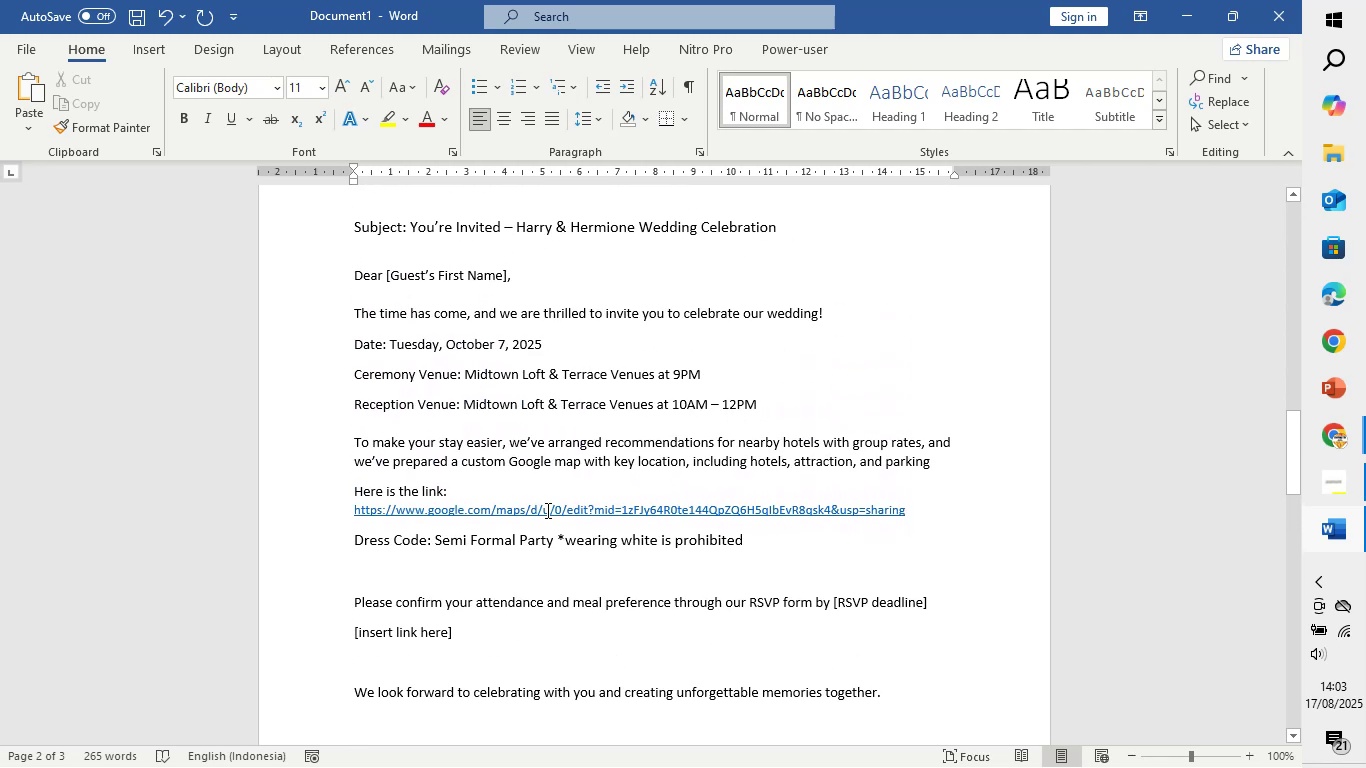 
scroll: coordinate [546, 510], scroll_direction: down, amount: 8.0
 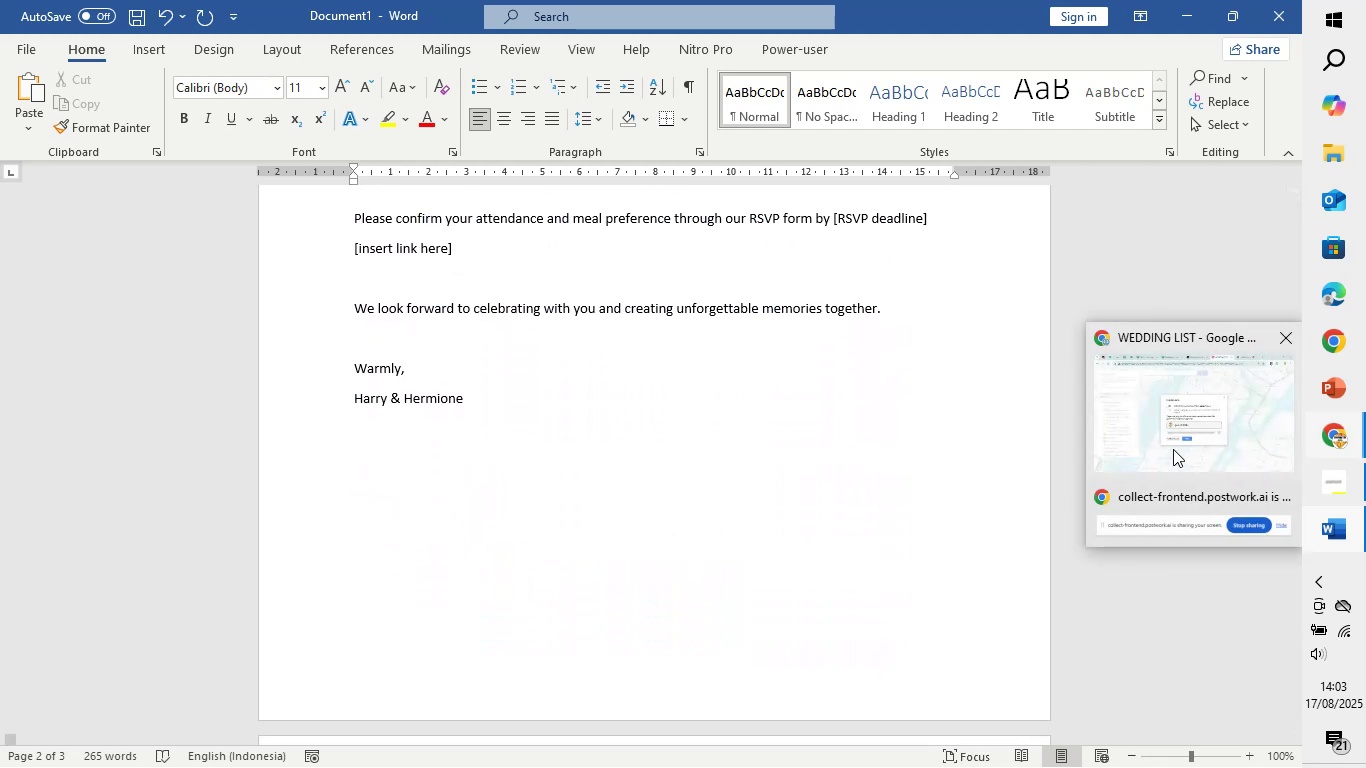 
left_click([1173, 449])
 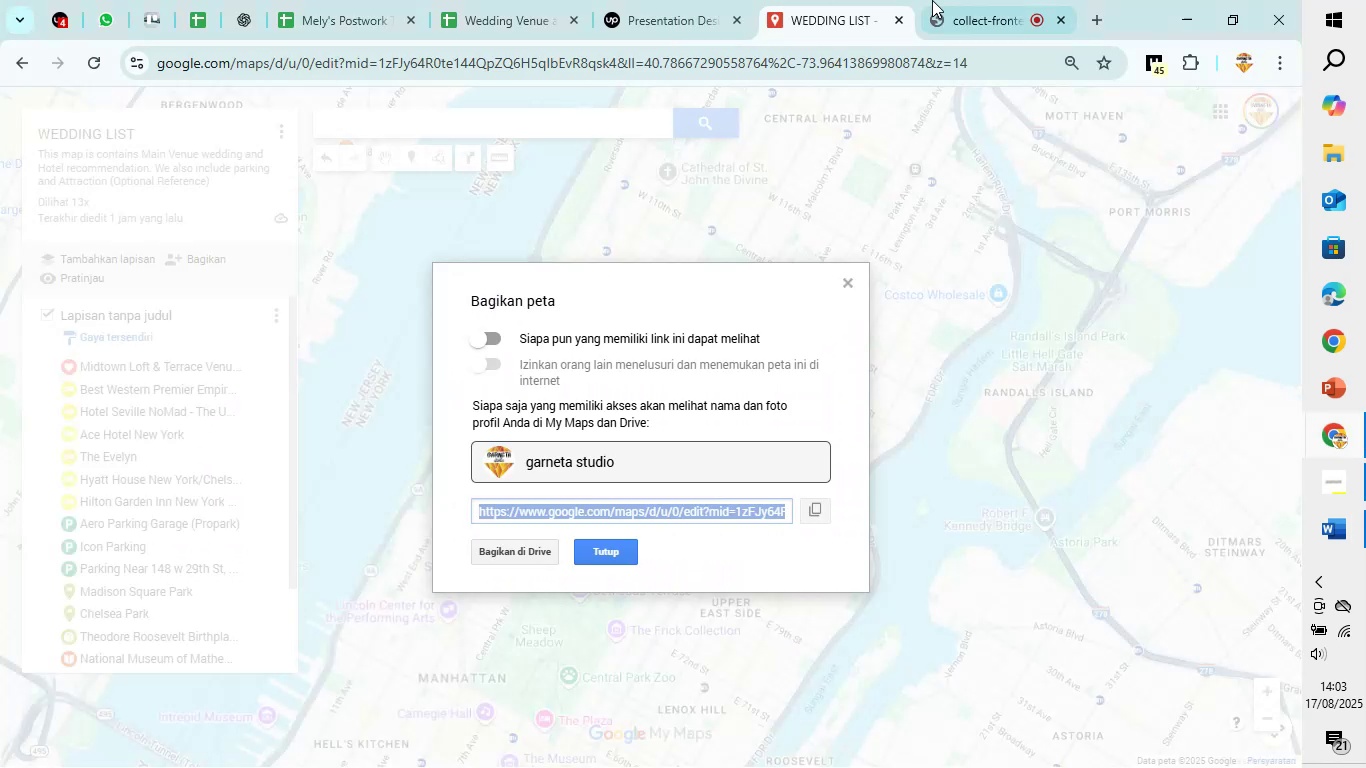 
left_click([935, 0])
 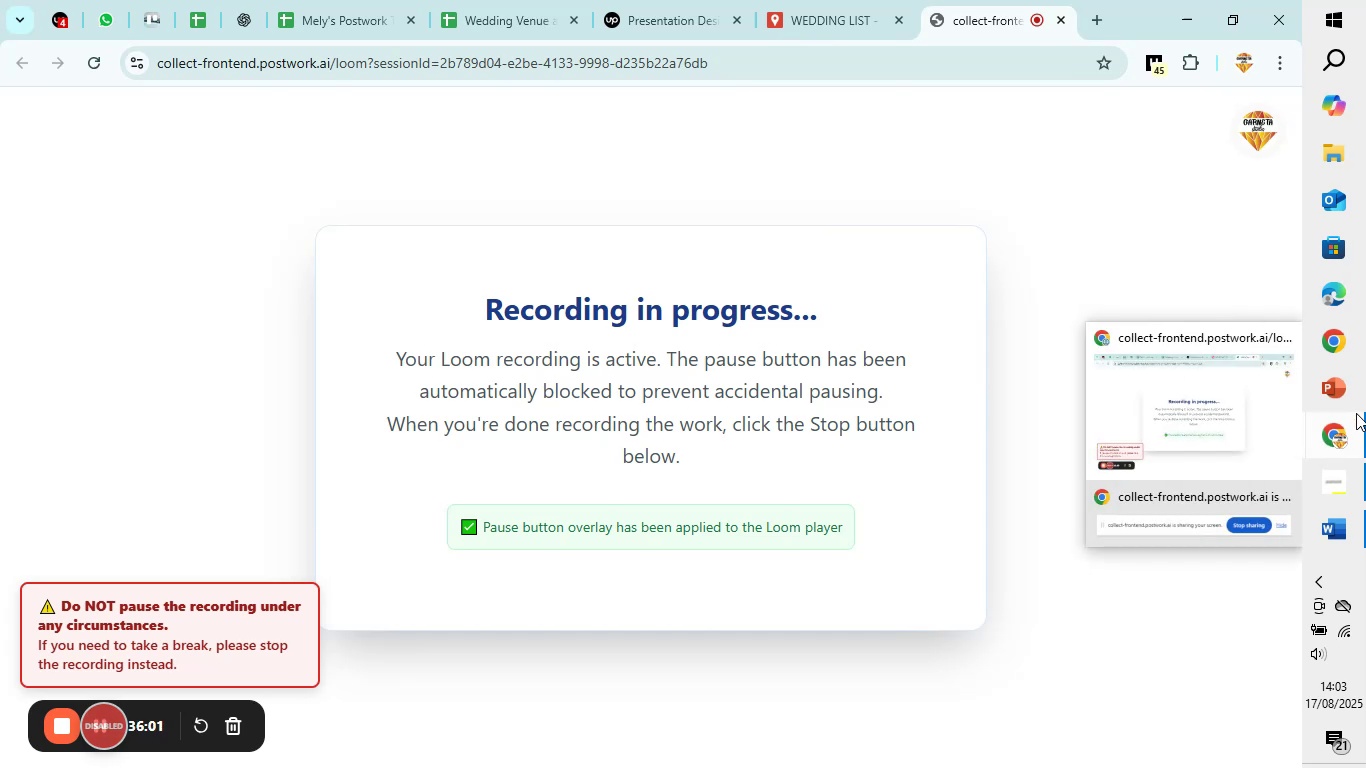 
wait(5.17)
 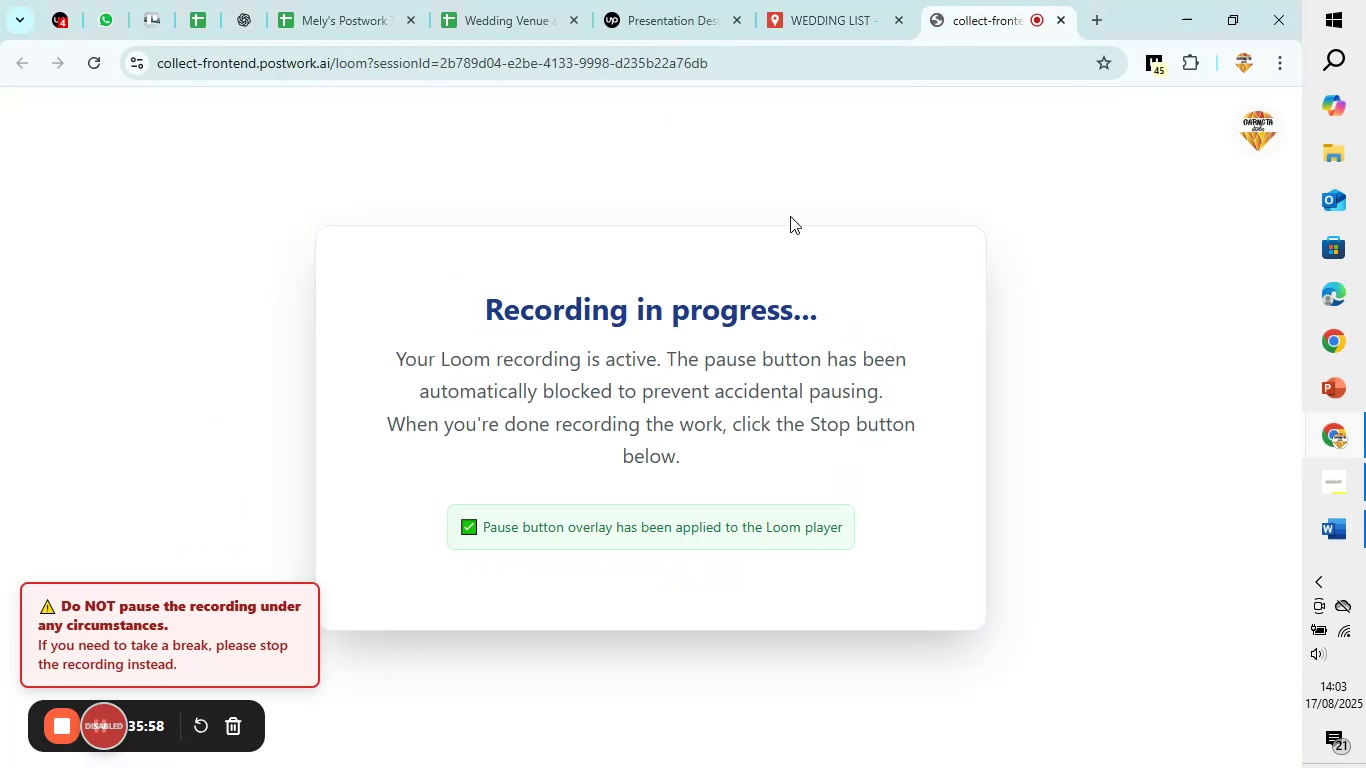 
left_click([1328, 524])
 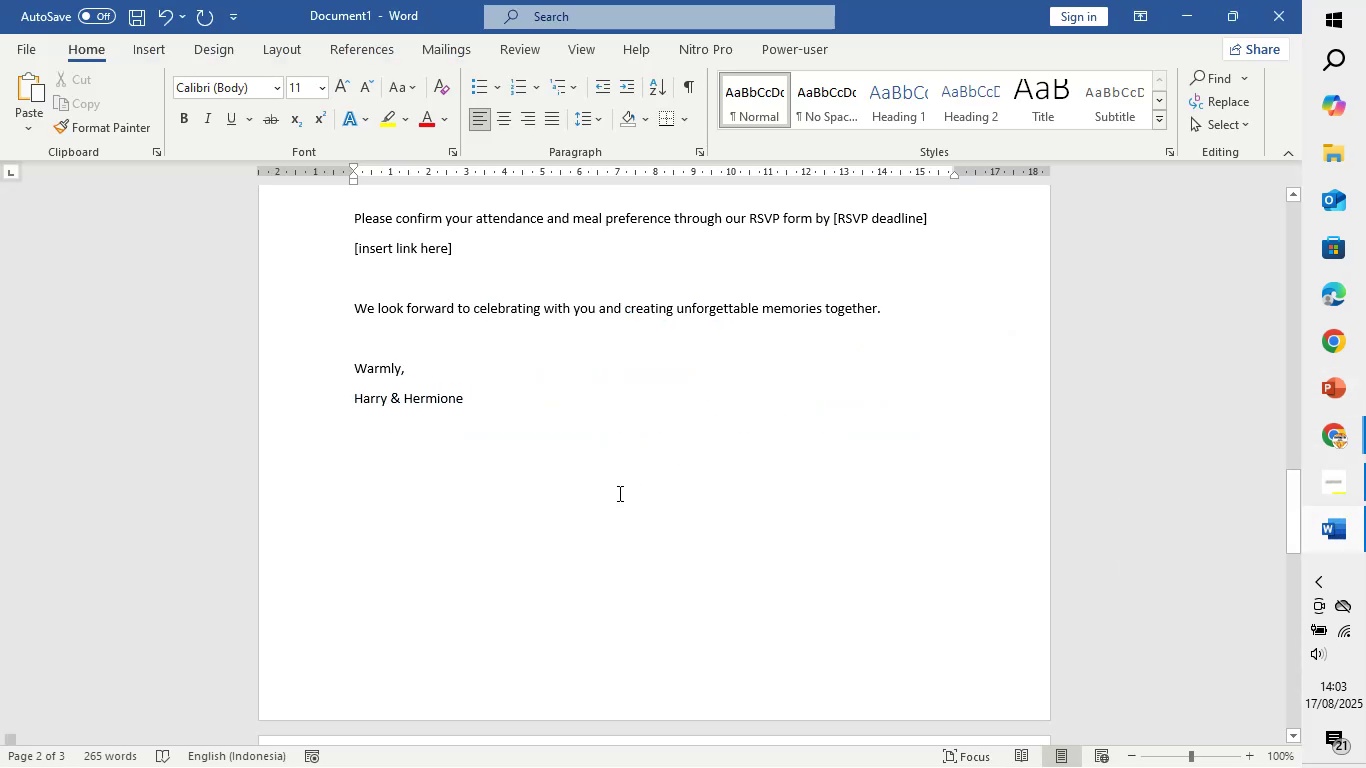 
scroll: coordinate [552, 546], scroll_direction: up, amount: 34.0
 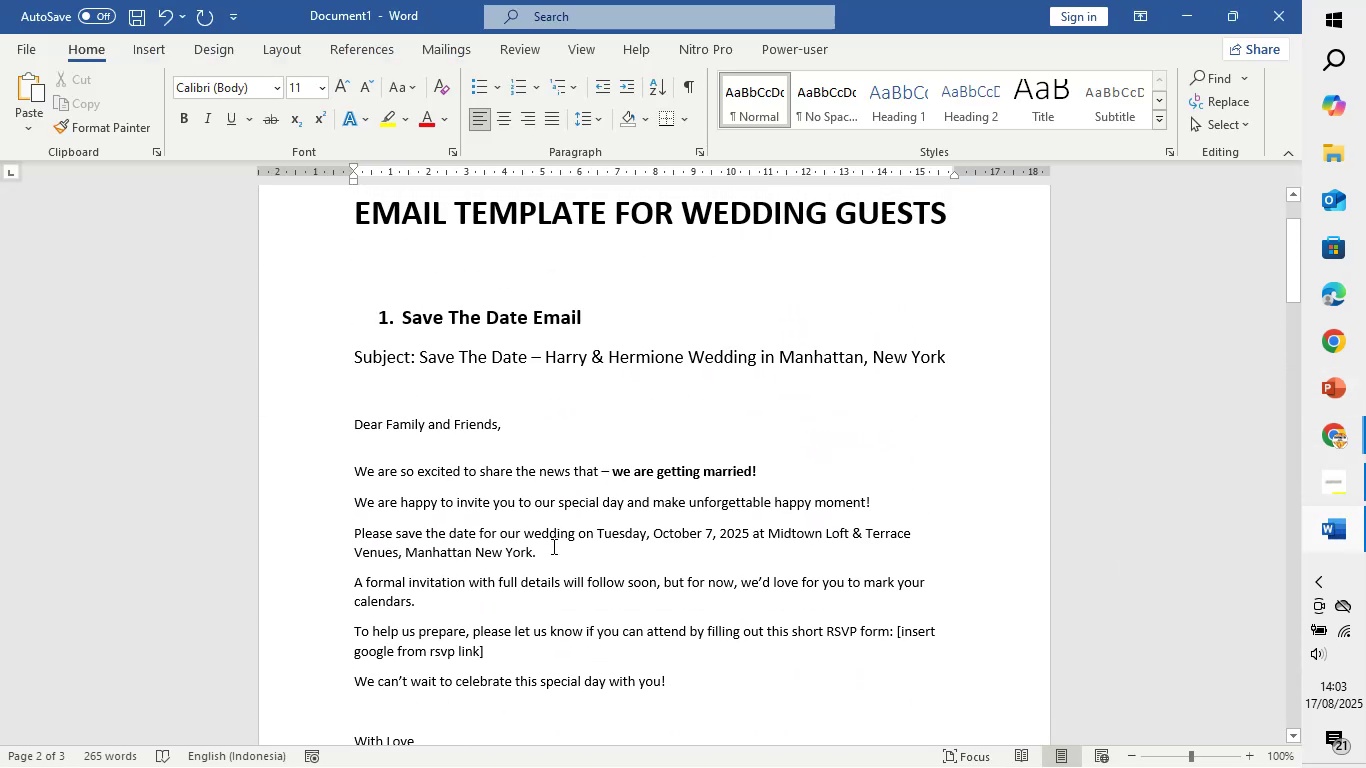 
scroll: coordinate [548, 546], scroll_direction: down, amount: 38.0
 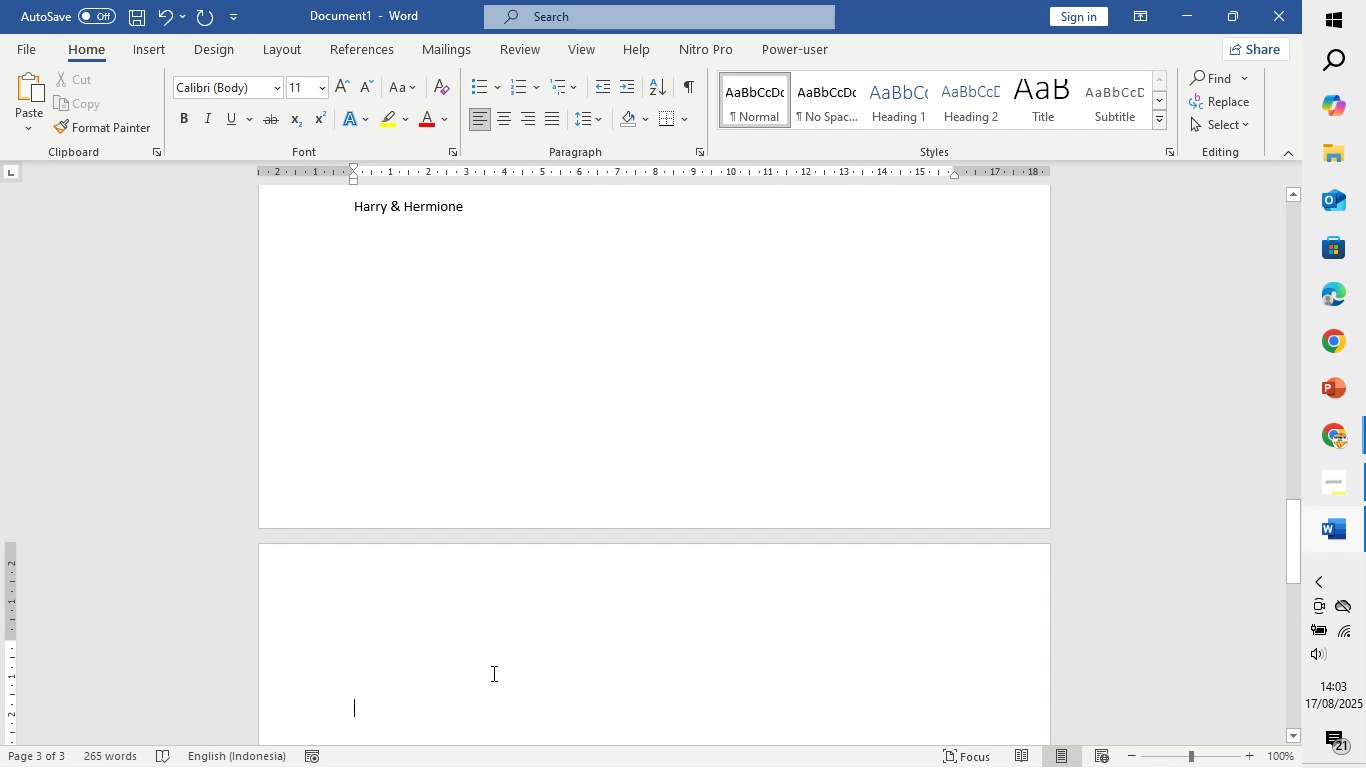 
key(3)
 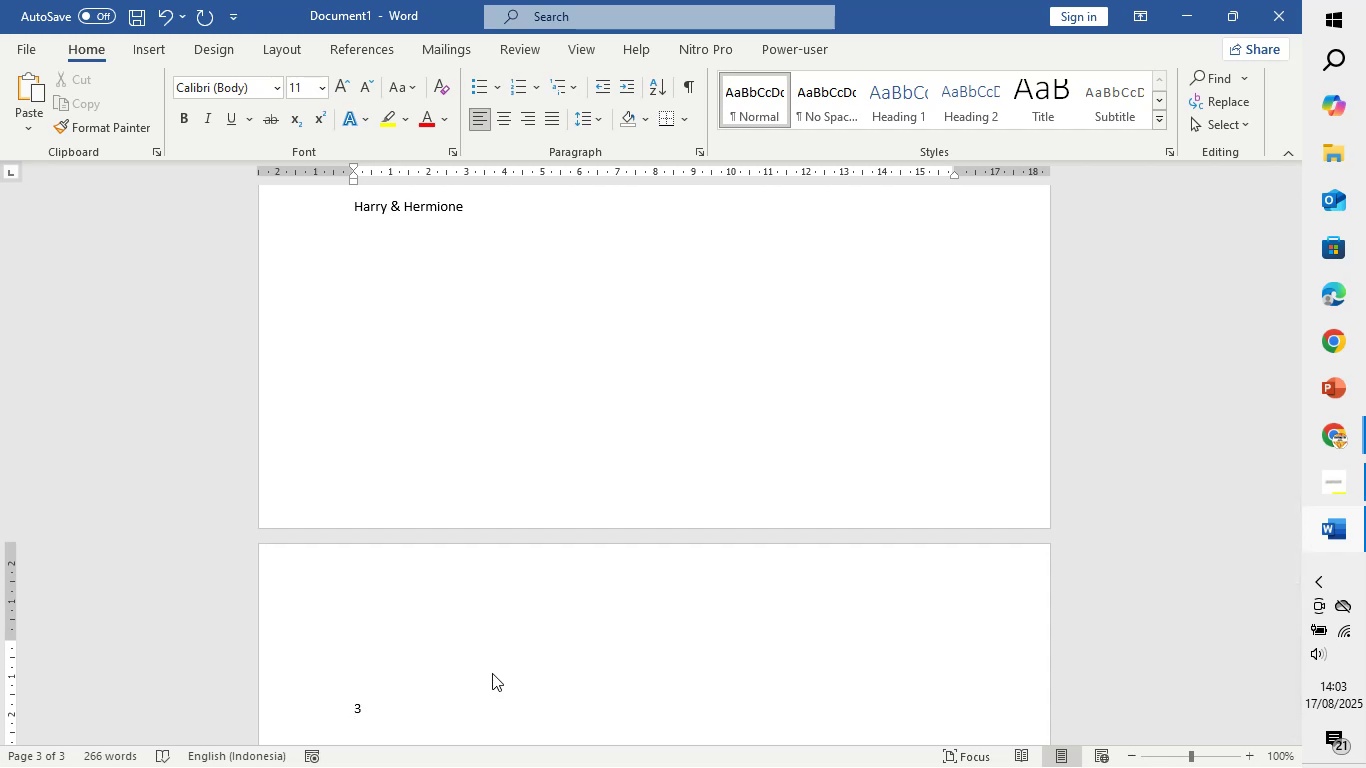 
key(Period)
 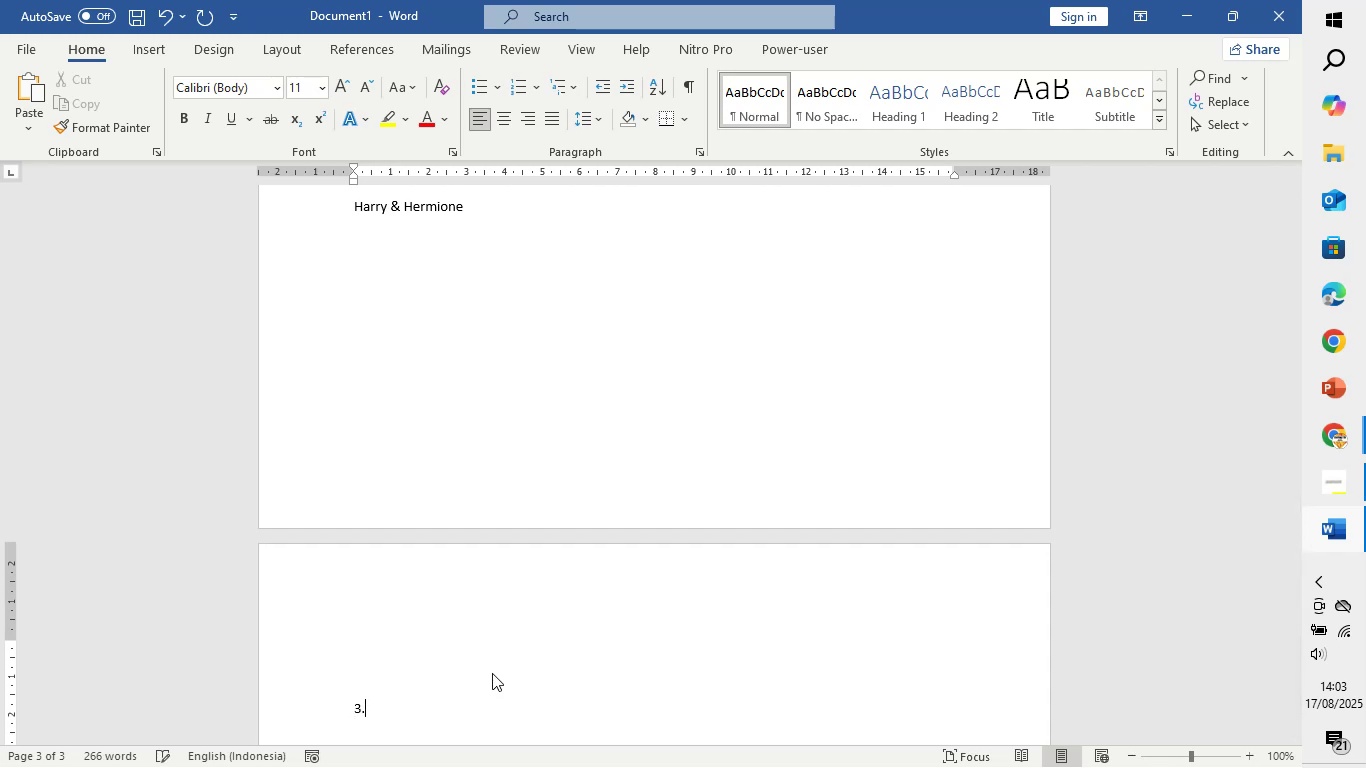 
key(Space)
 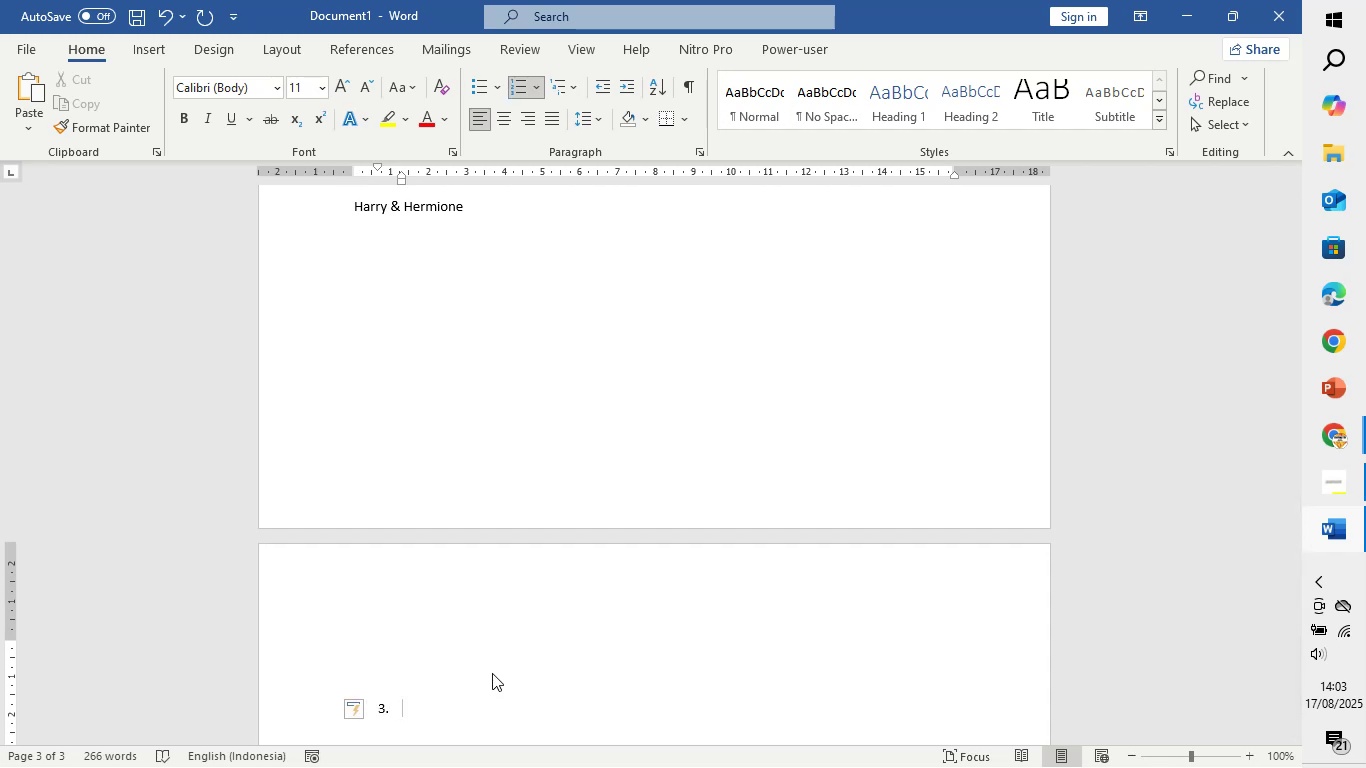 
wait(5.48)
 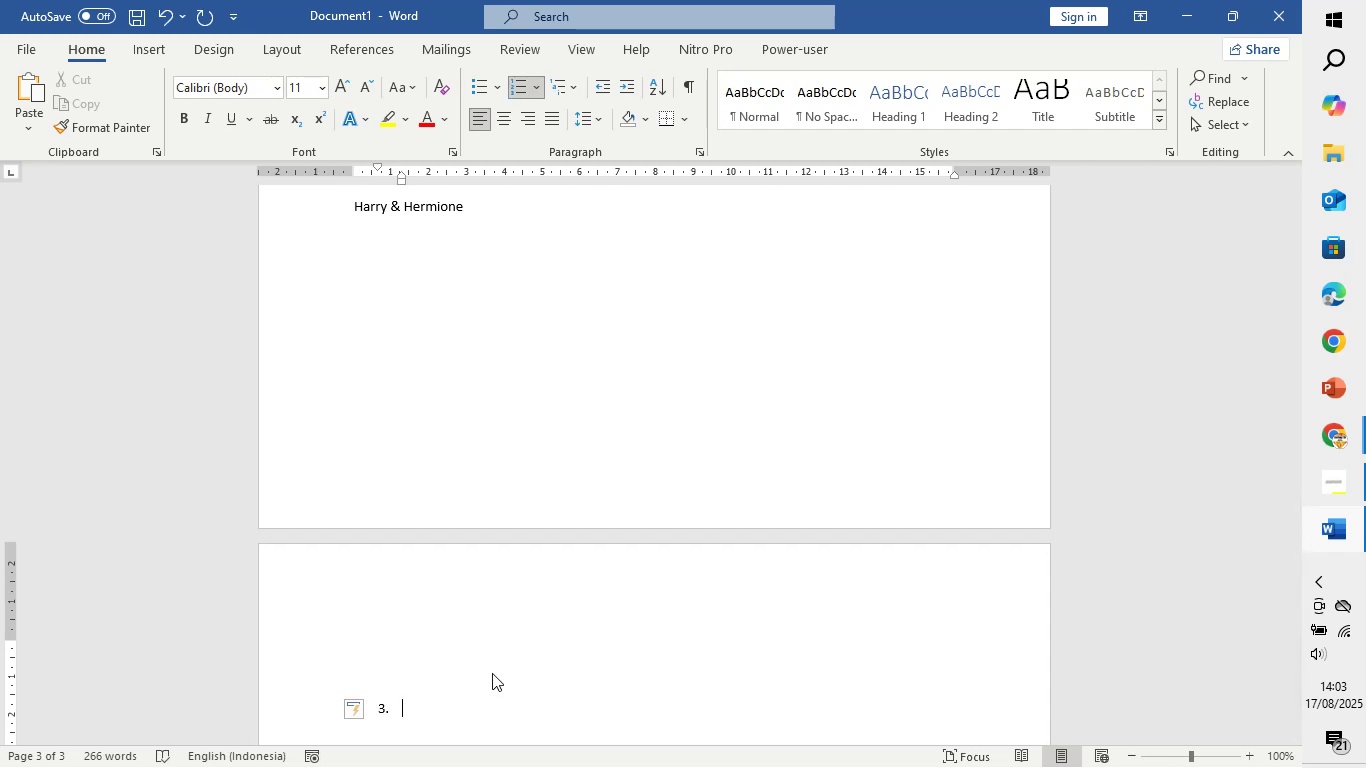 
type(one-weee)
key(Backspace)
key(Backspace)
key(Backspace)
key(Backspace)
type(week to go - final wedding detail)
 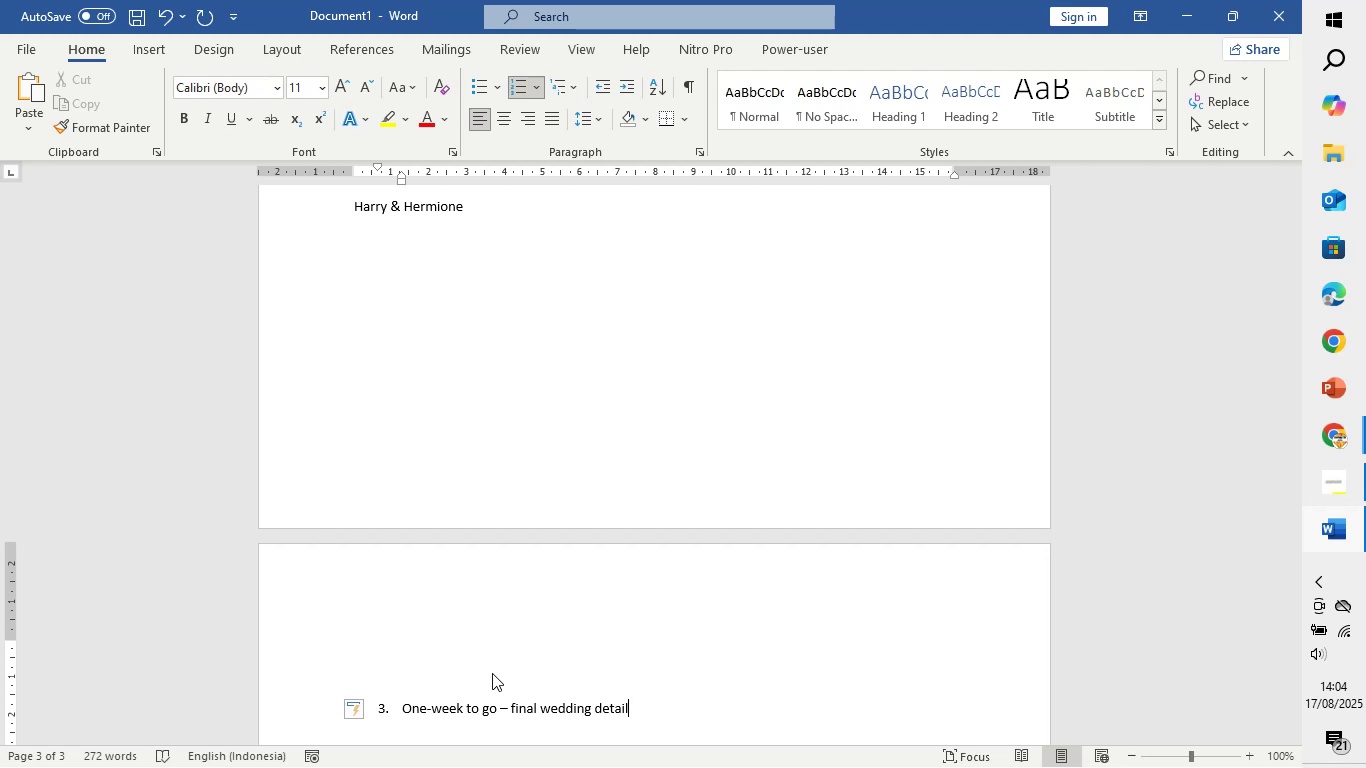 
type(s for harry & hermione we)
 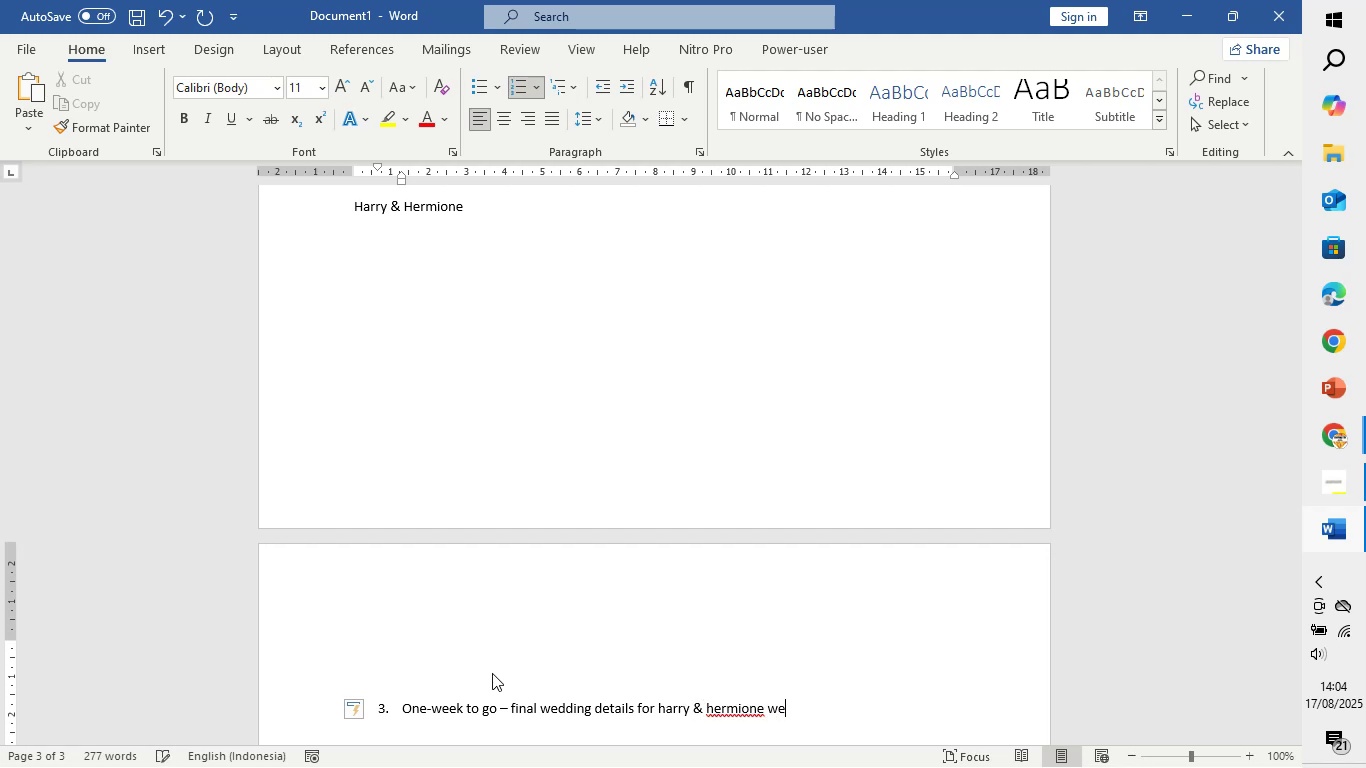 
wait(5.55)
 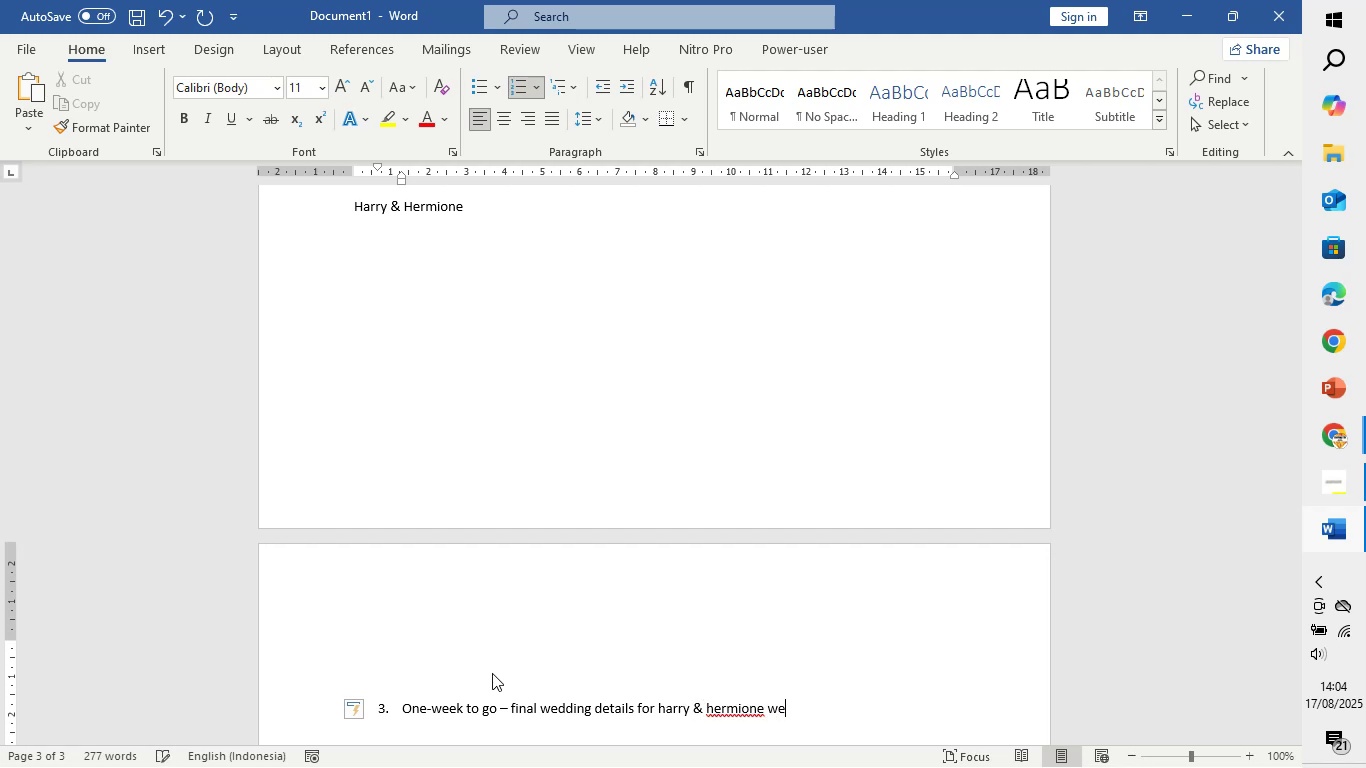 
key(Backspace)
 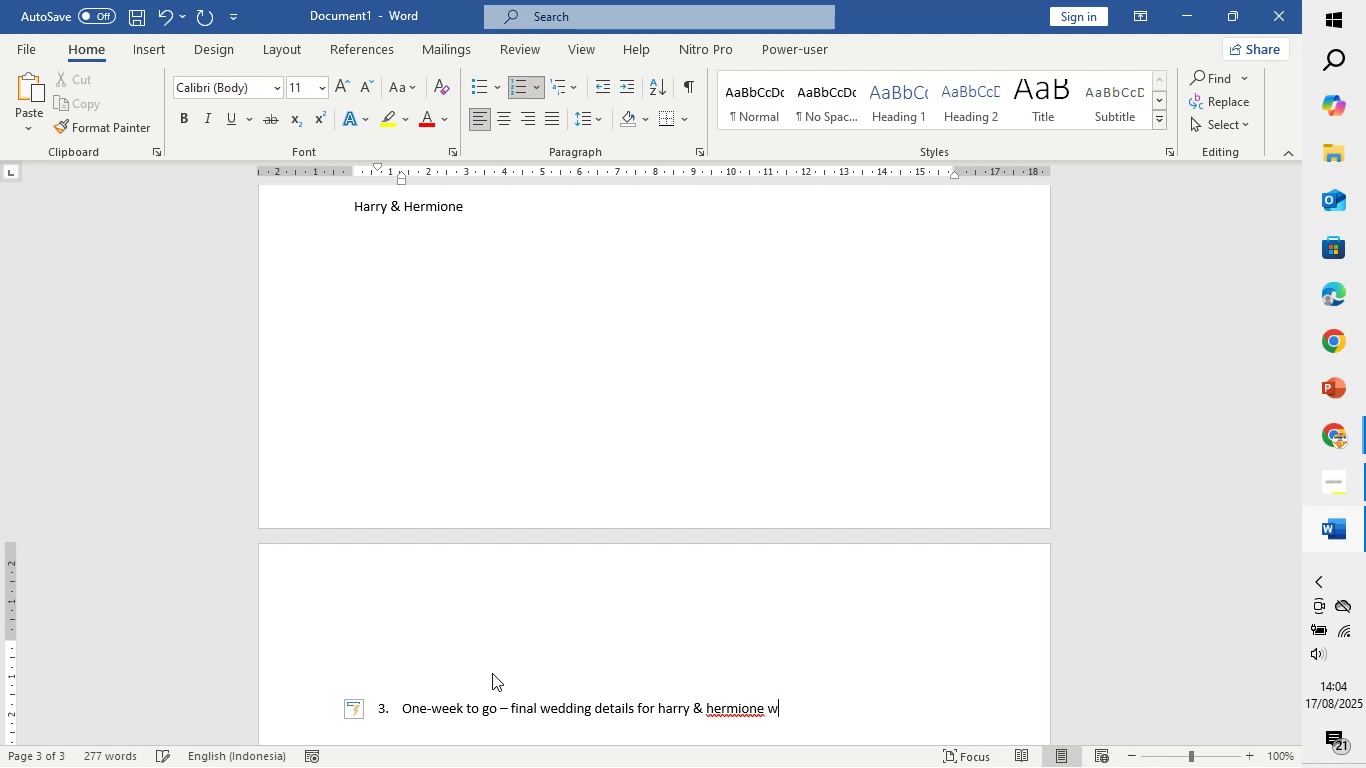 
key(Backspace)
 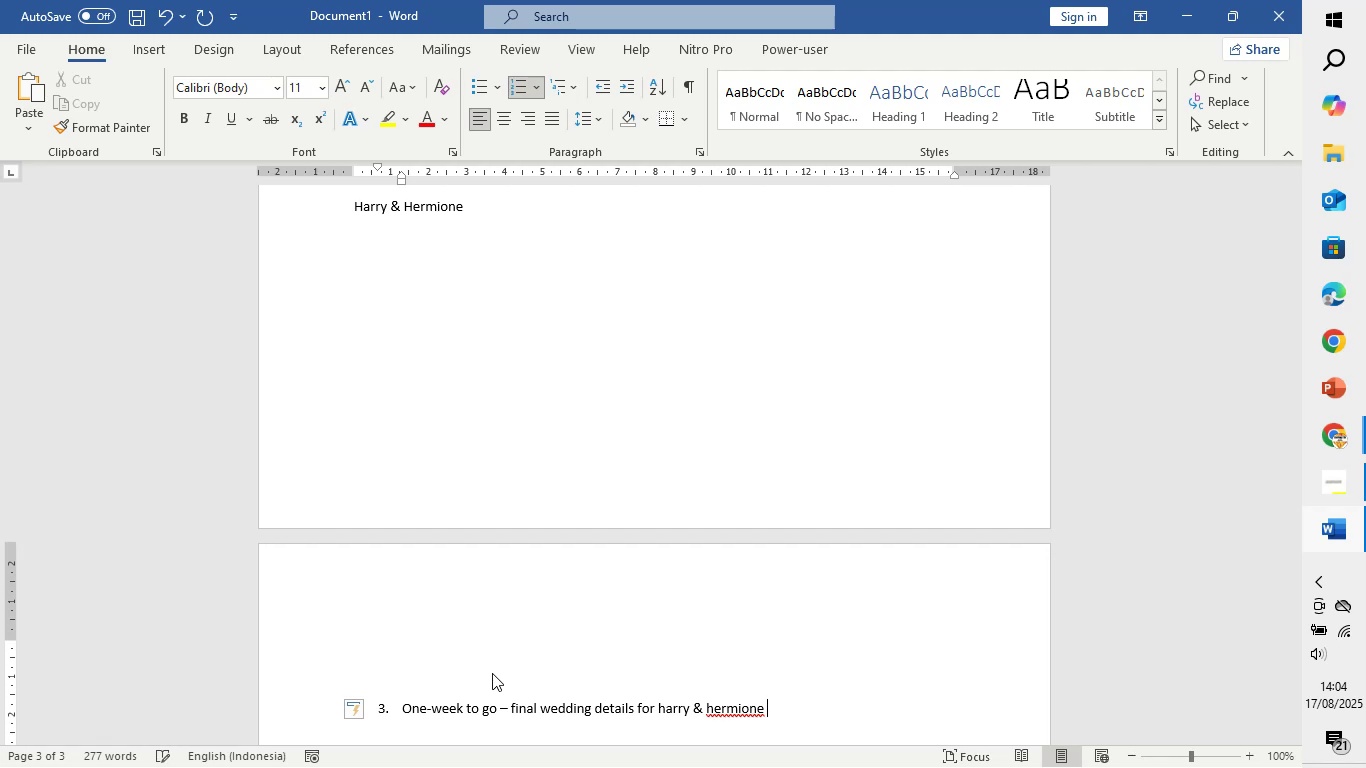 
key(Backspace)
 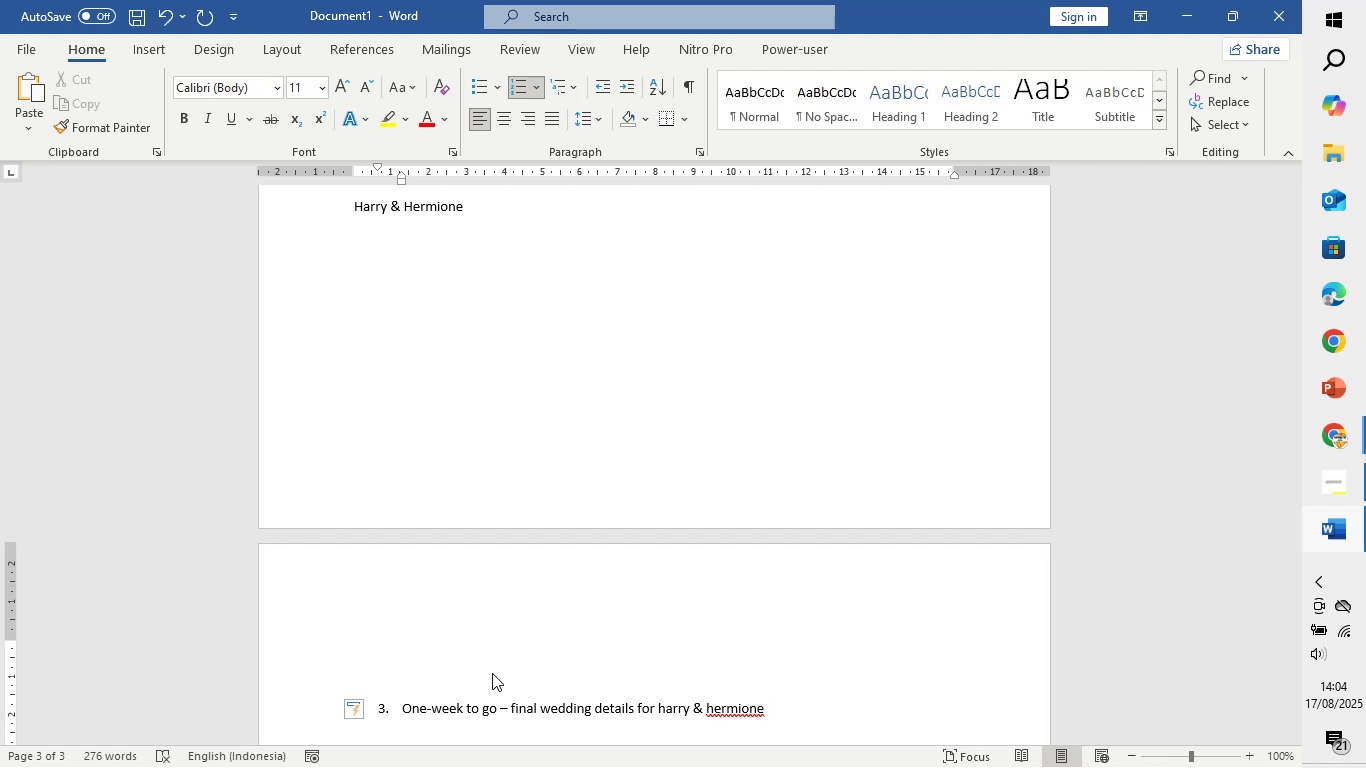 
scroll: coordinate [659, 614], scroll_direction: down, amount: 2.0
 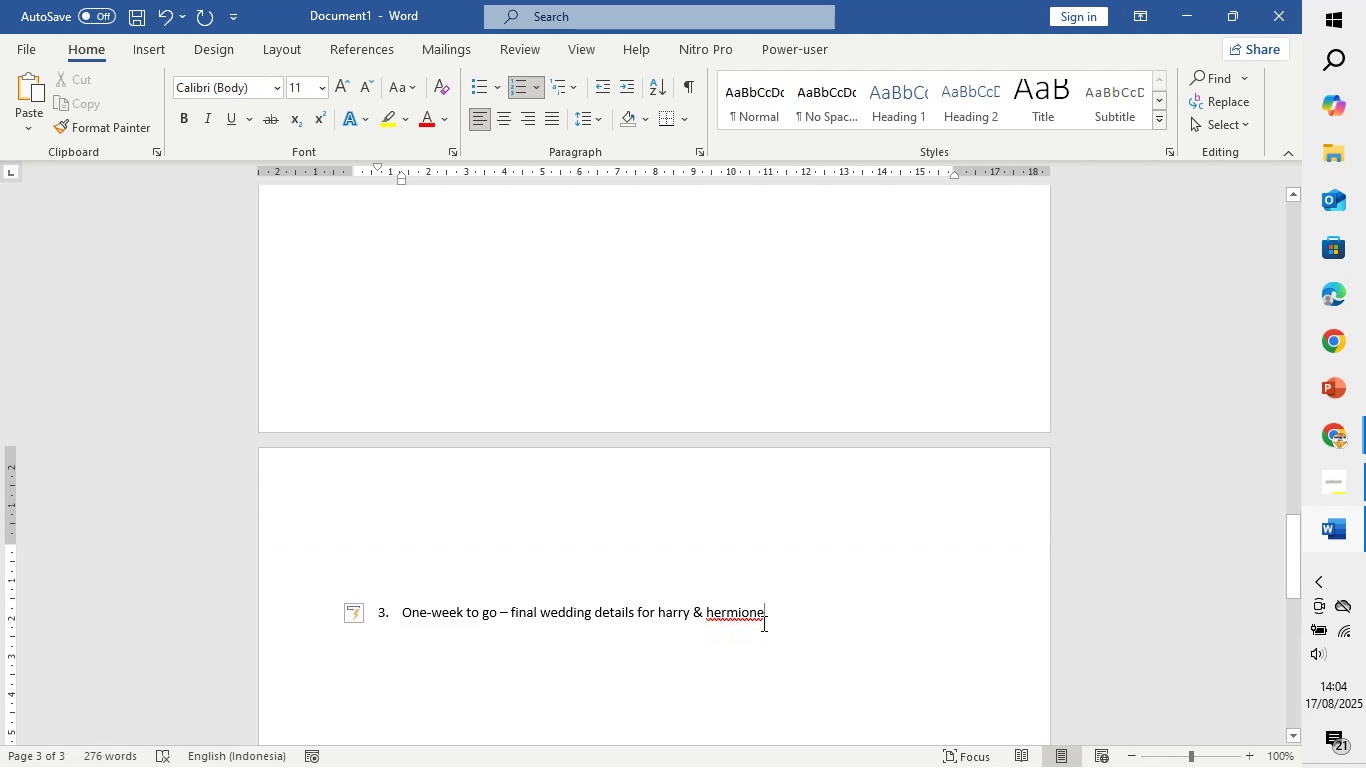 
right_click([759, 632])
 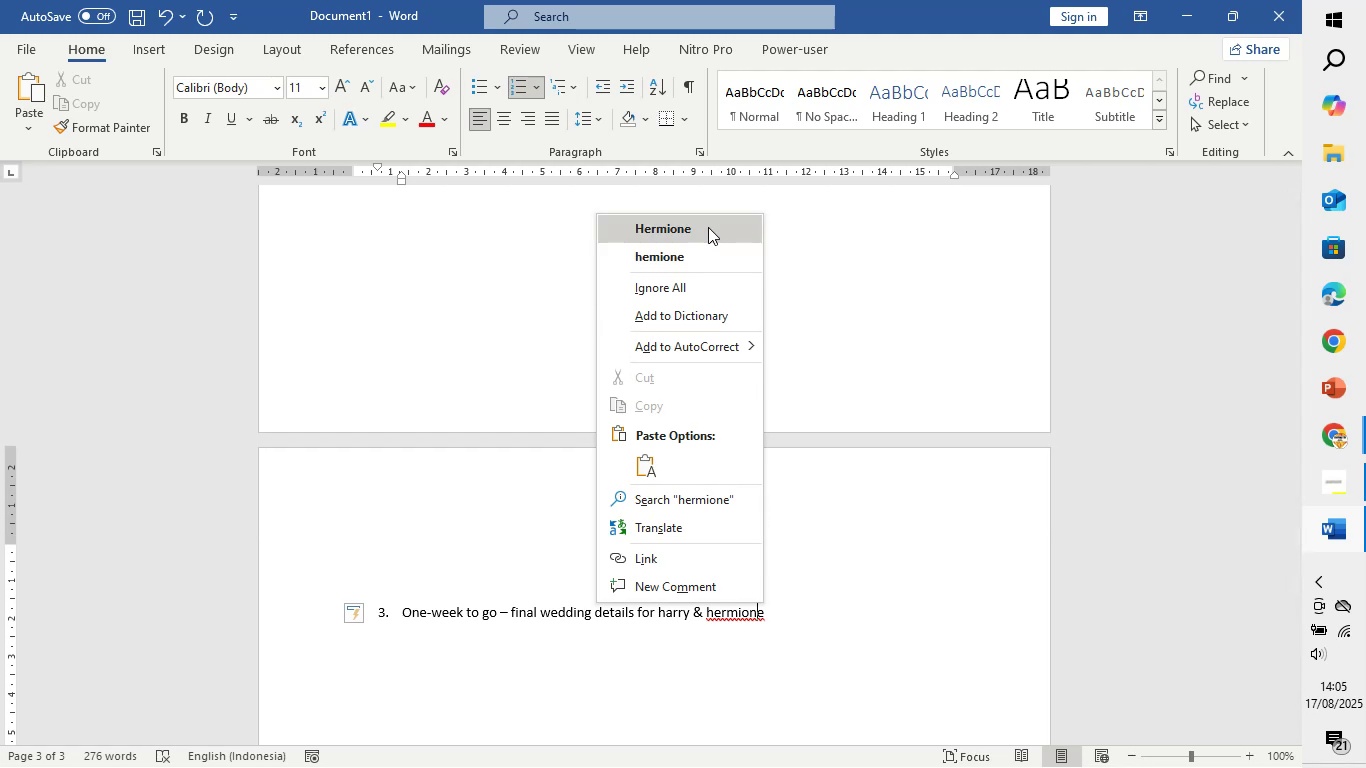 
left_click([708, 227])
 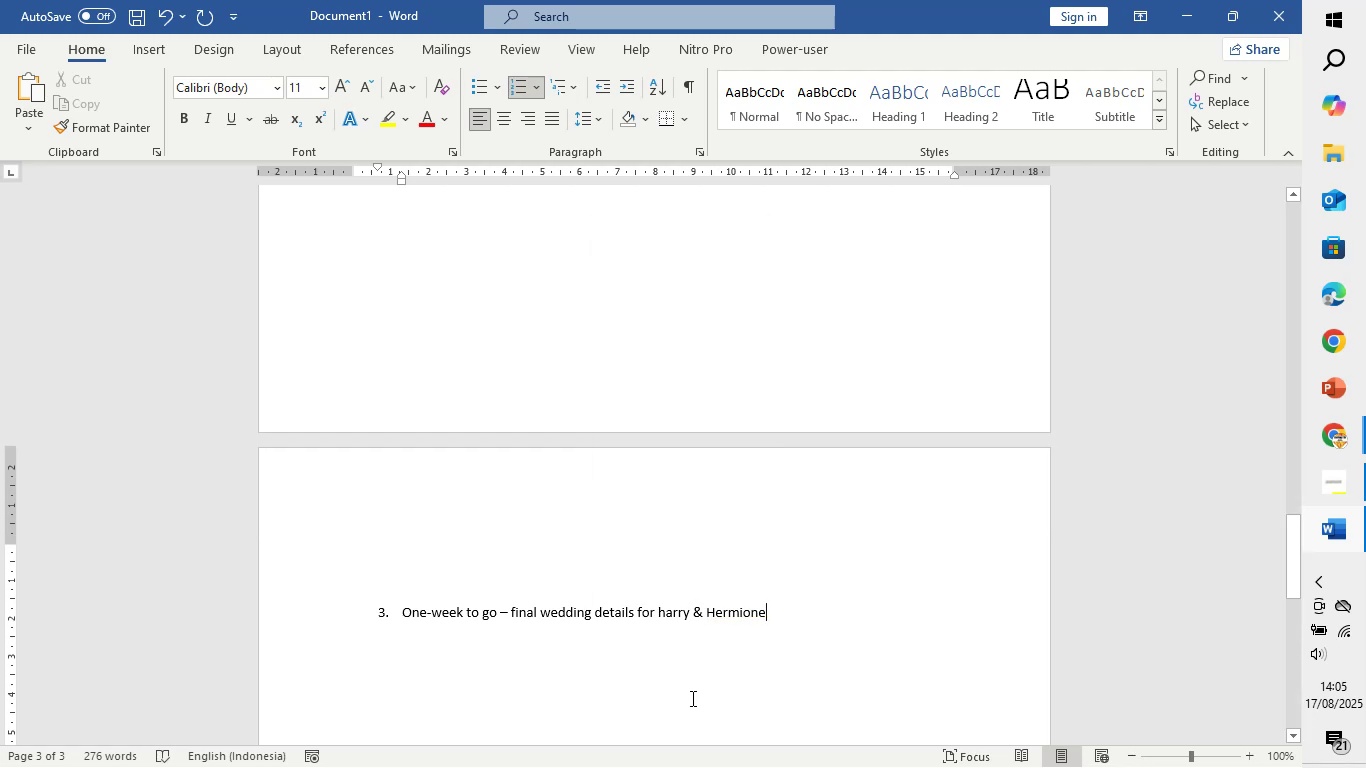 
scroll: coordinate [696, 676], scroll_direction: down, amount: 2.0
 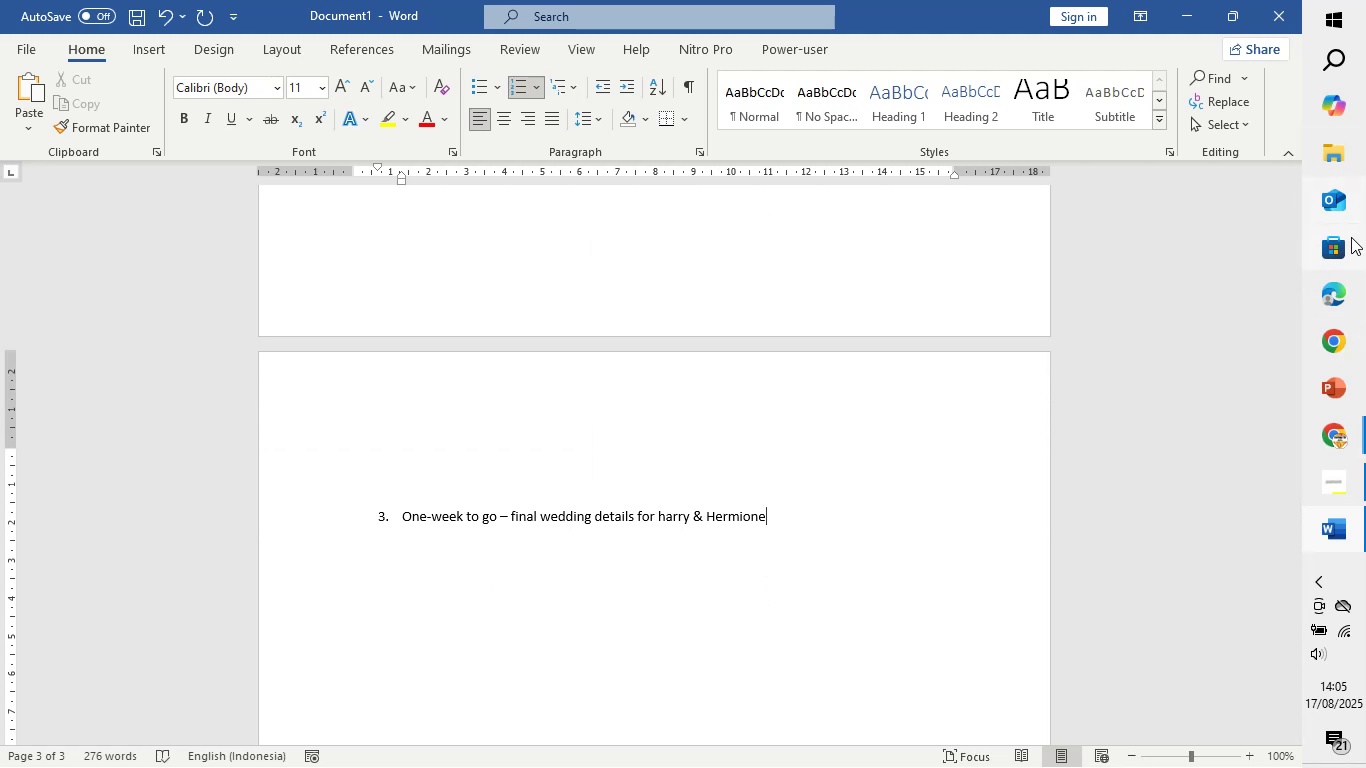 
wait(9.18)
 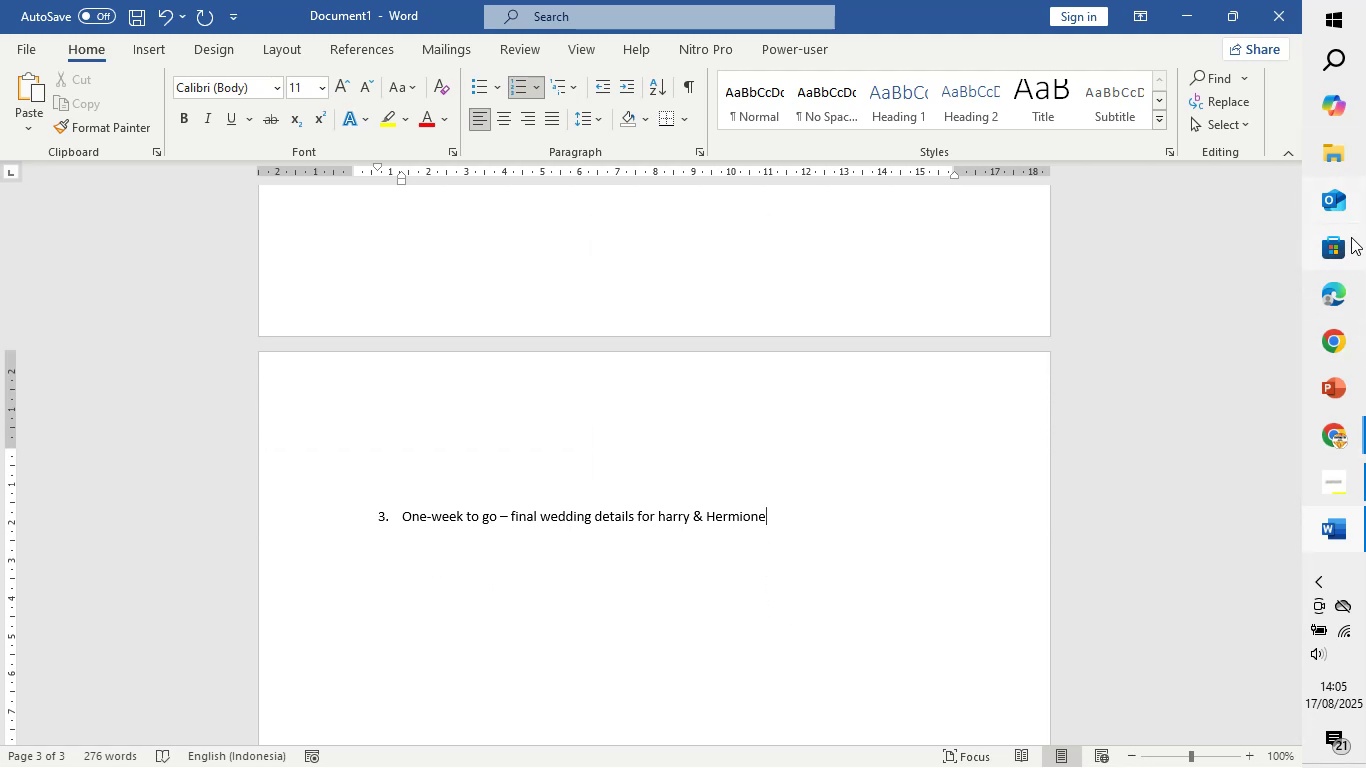 
key(Quote)
 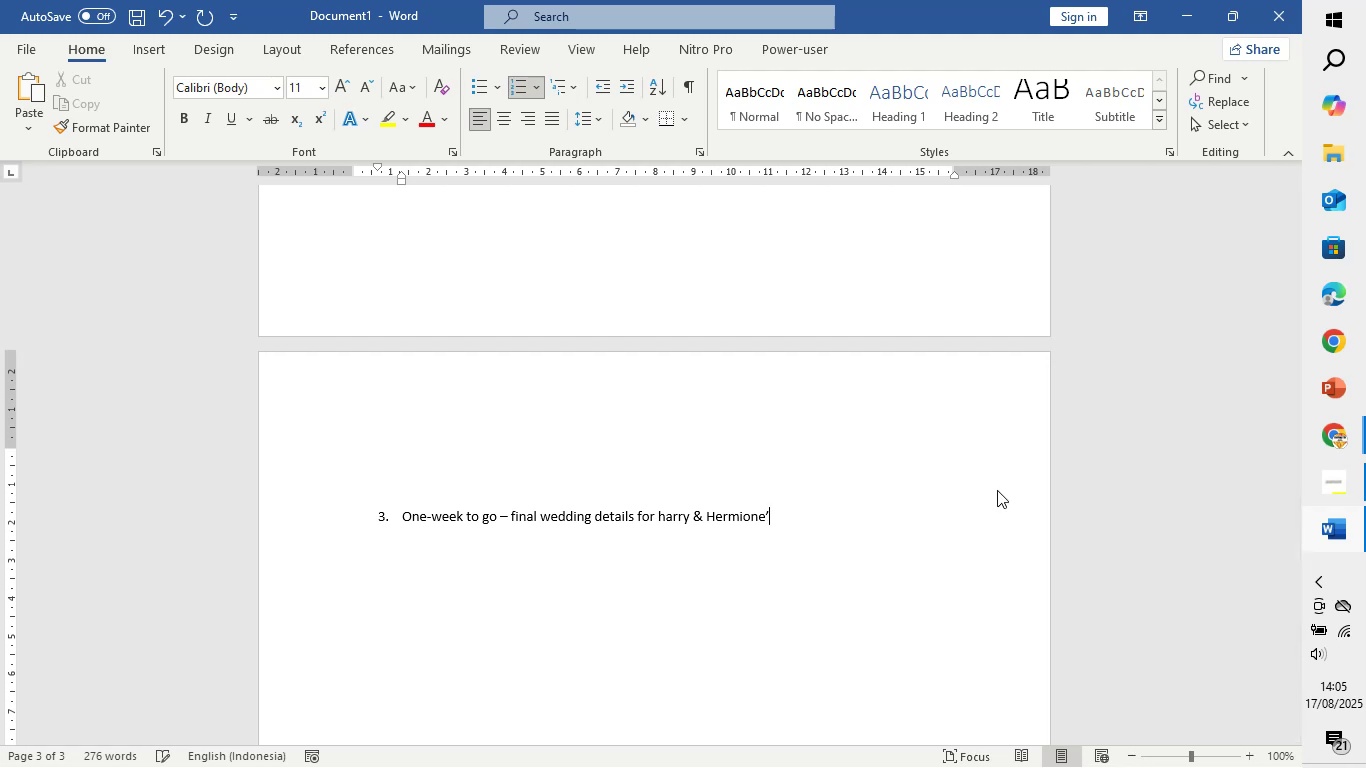 
key(S)
 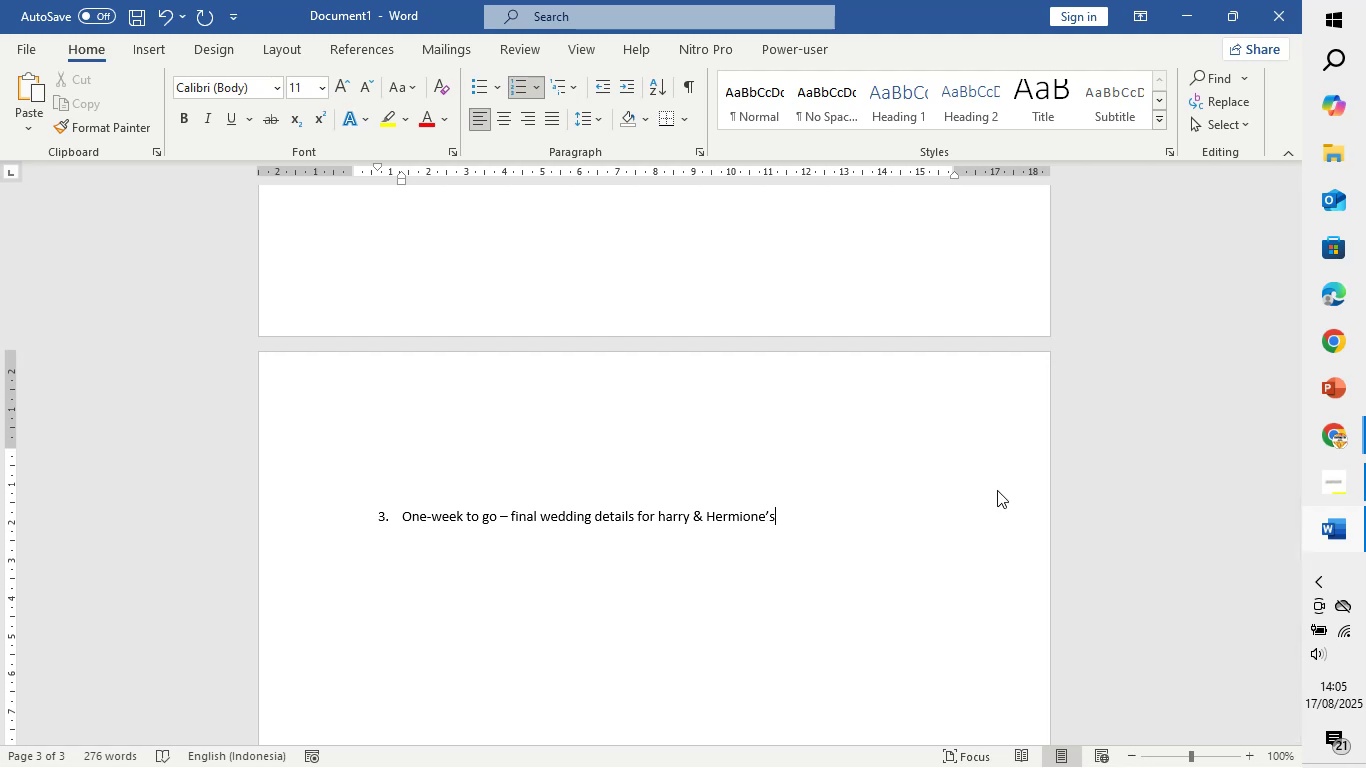 
wait(9.86)
 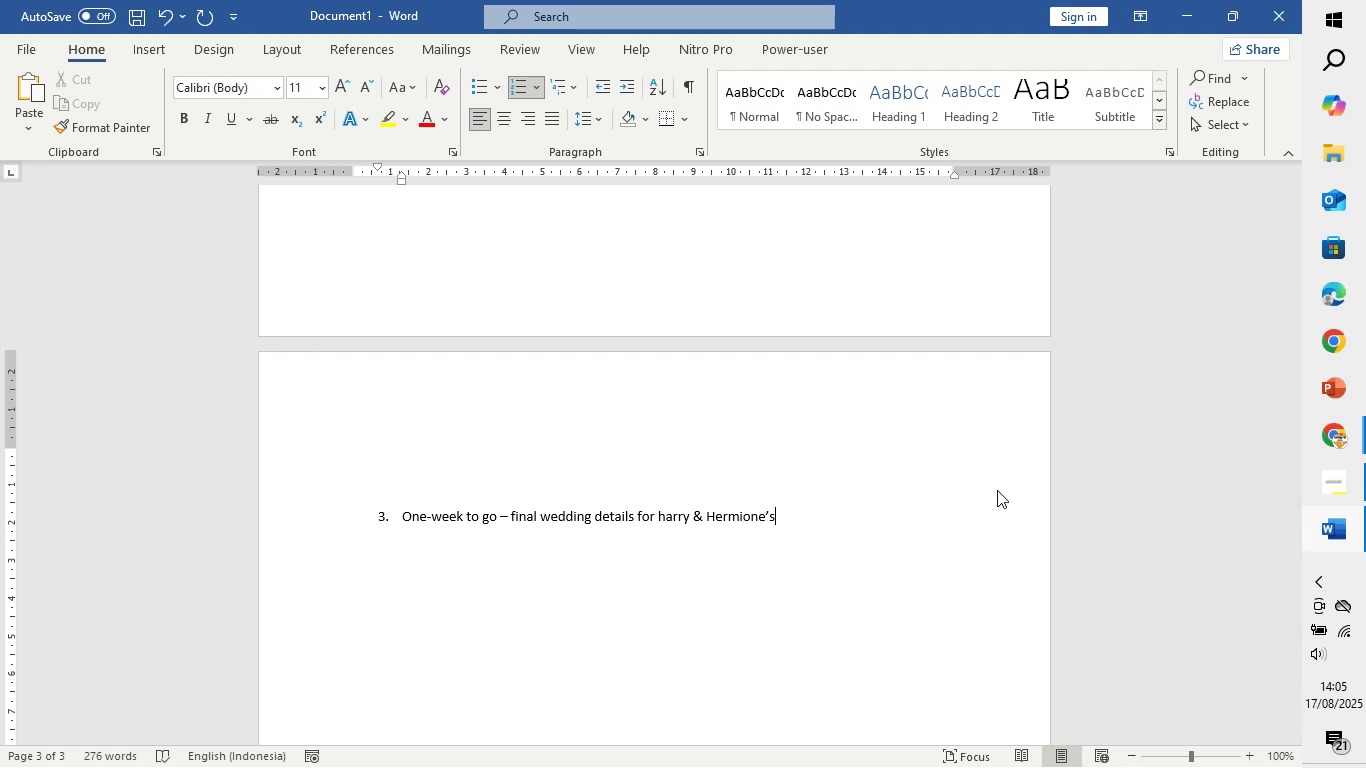 
scroll: coordinate [799, 515], scroll_direction: up, amount: 8.0
 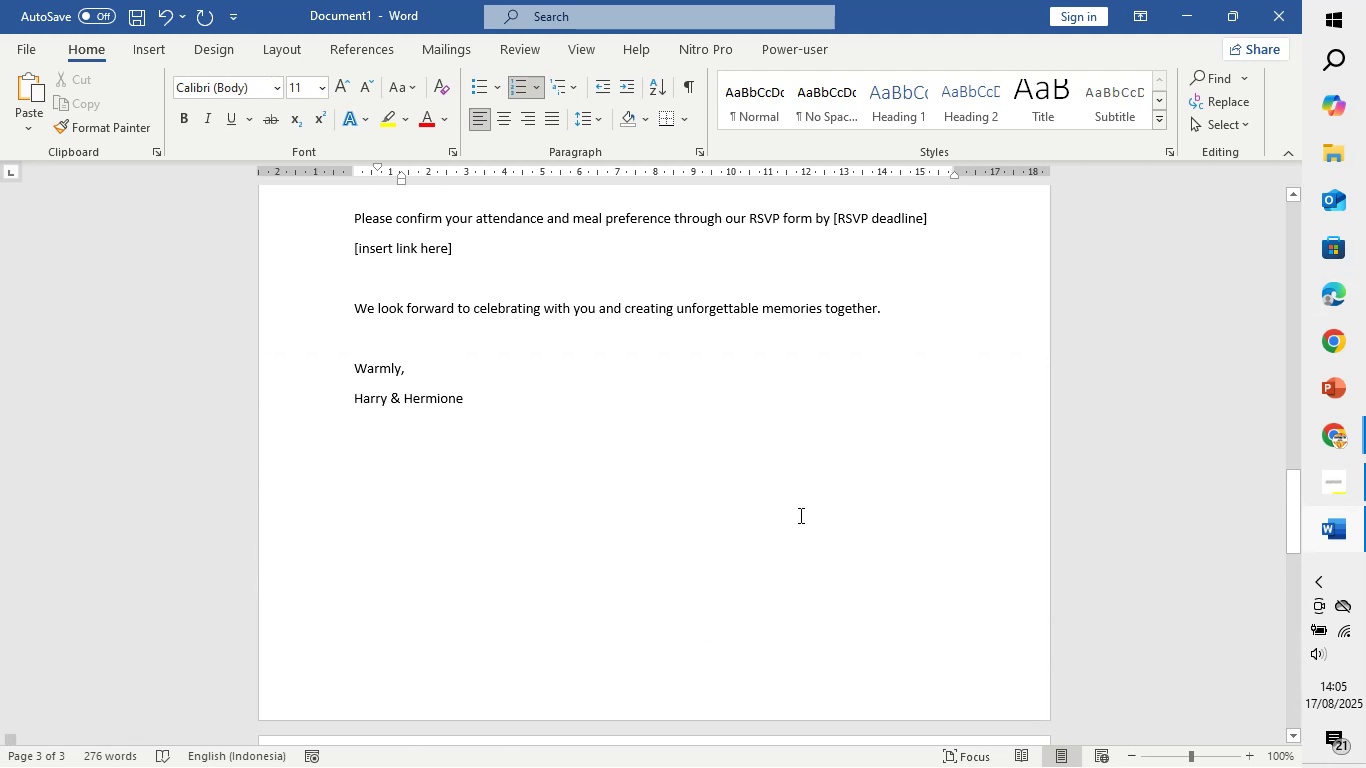 
scroll: coordinate [799, 515], scroll_direction: down, amount: 8.0
 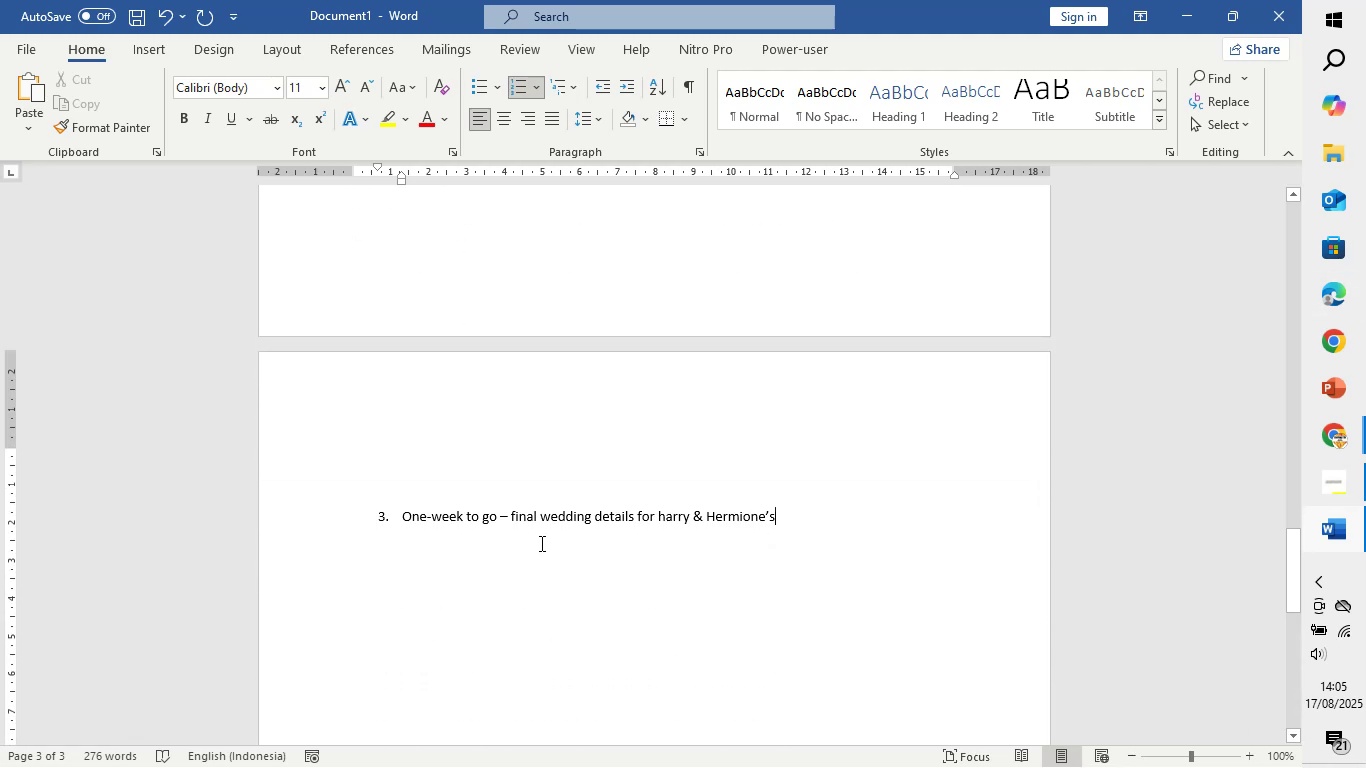 
left_click([499, 516])
 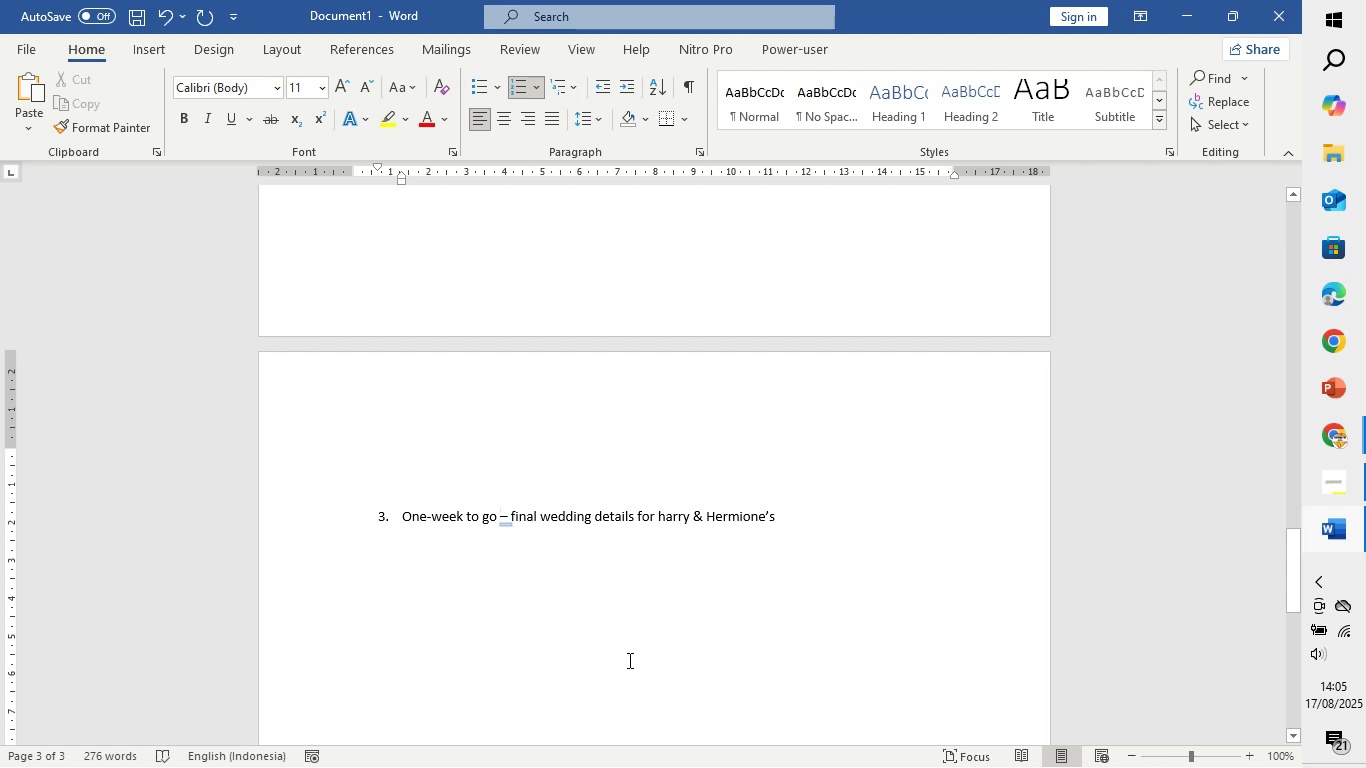 
type(reminder email)
 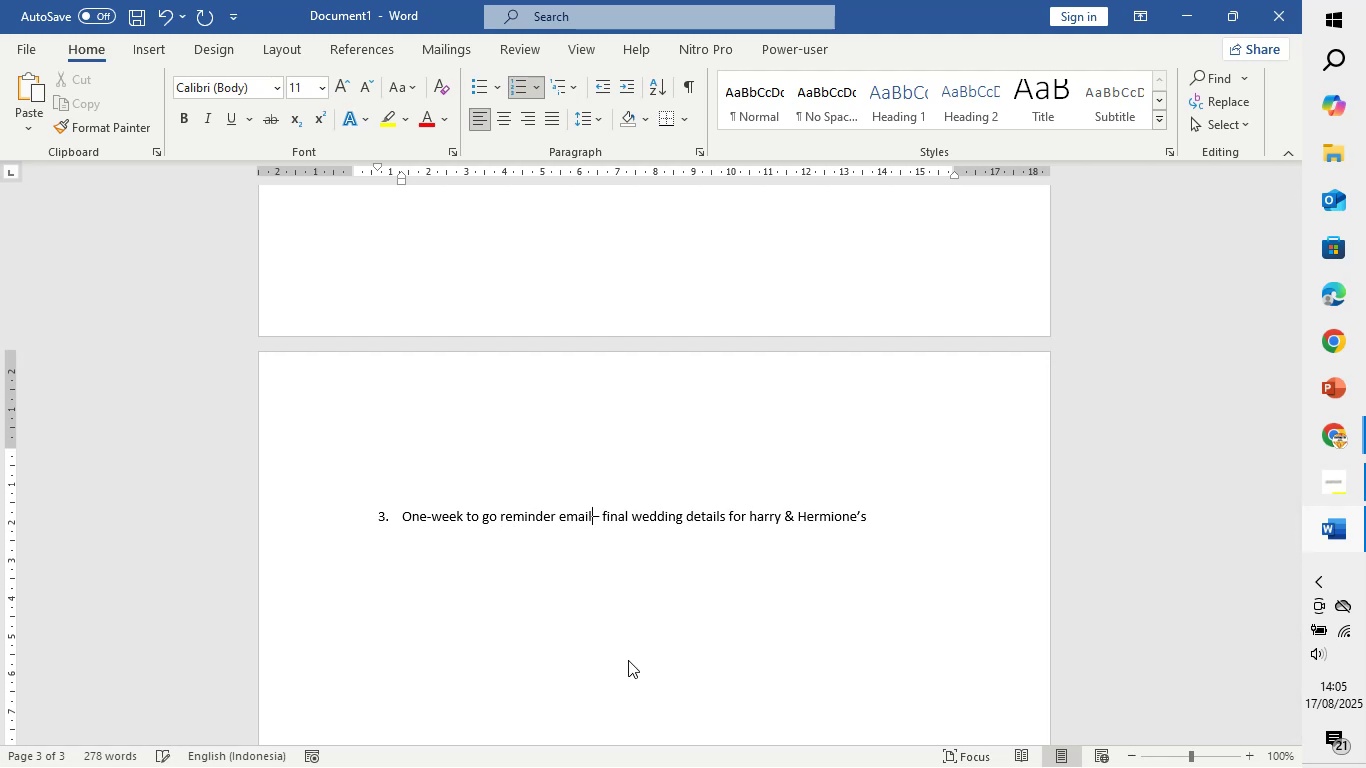 
key(Enter)
 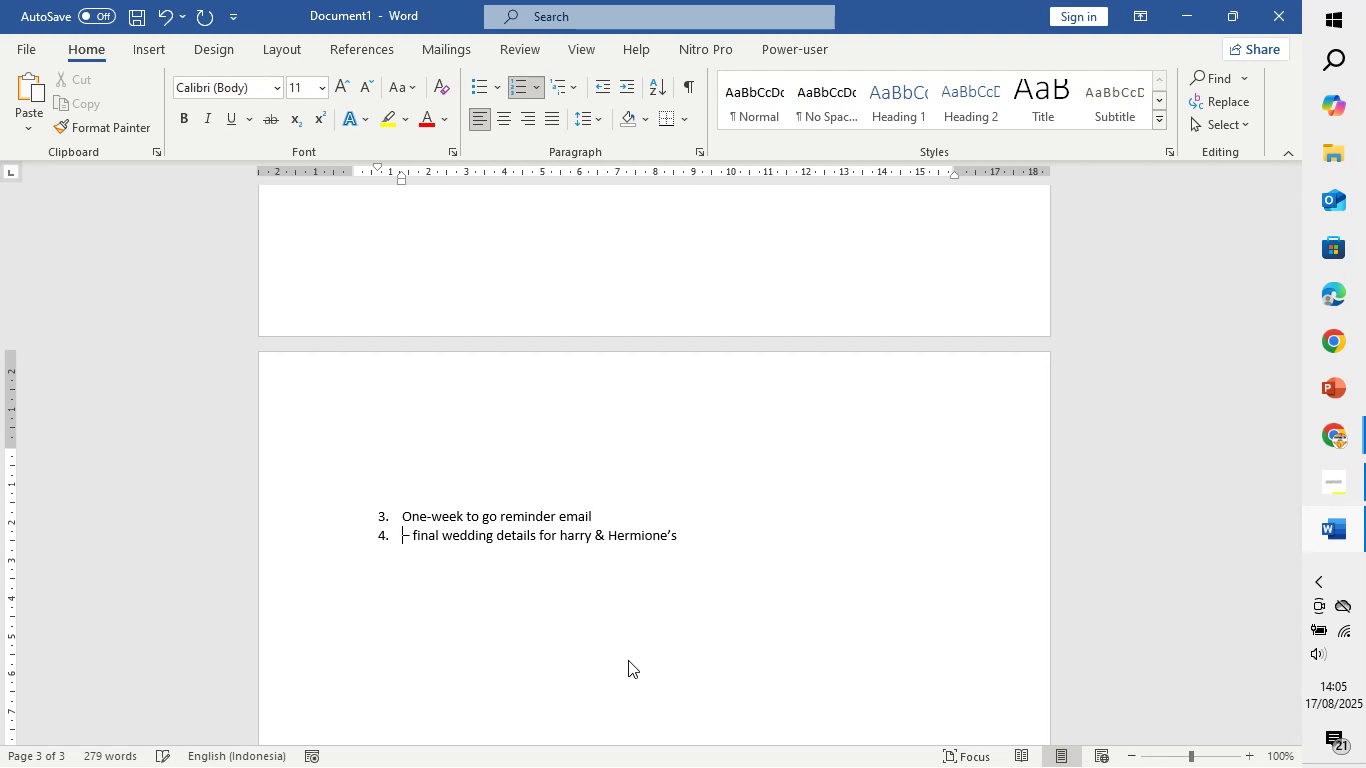 
key(Enter)
 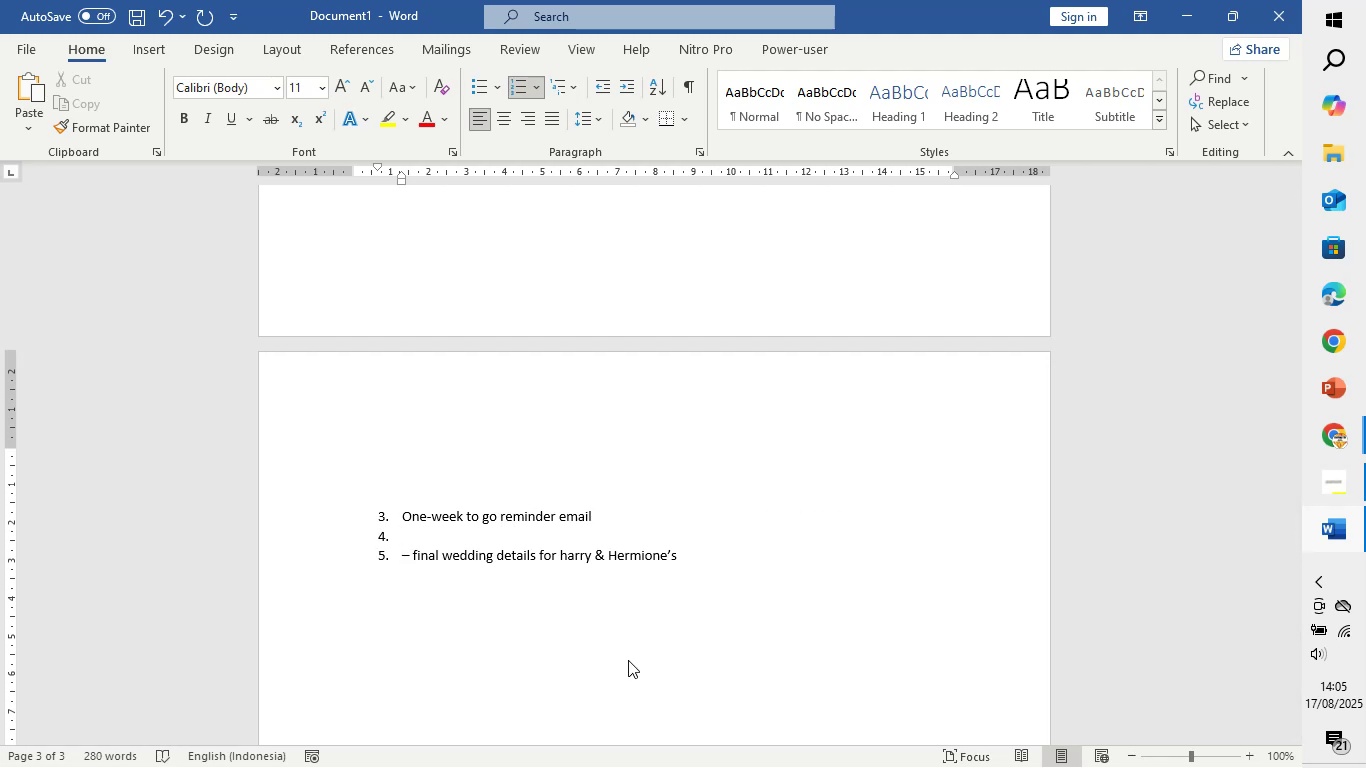 
key(Backspace)
 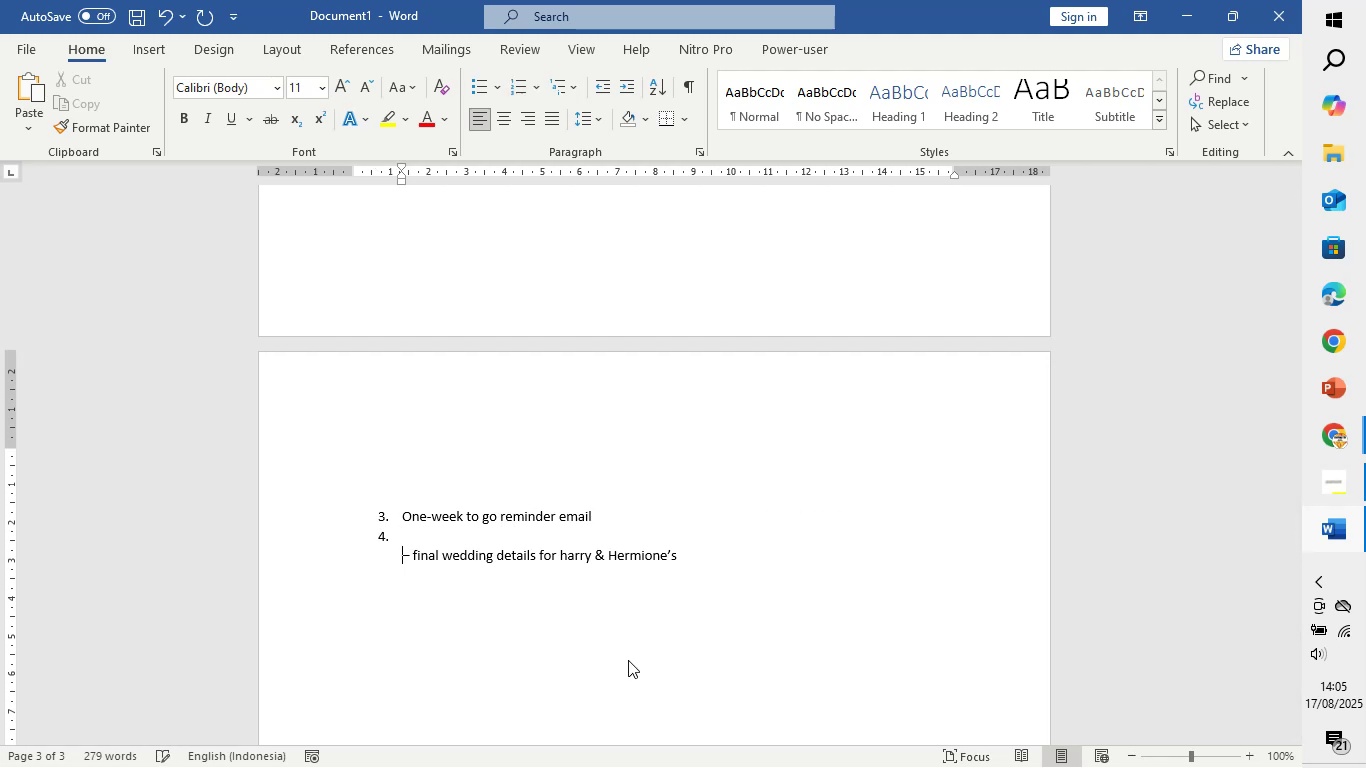 
key(Backspace)
 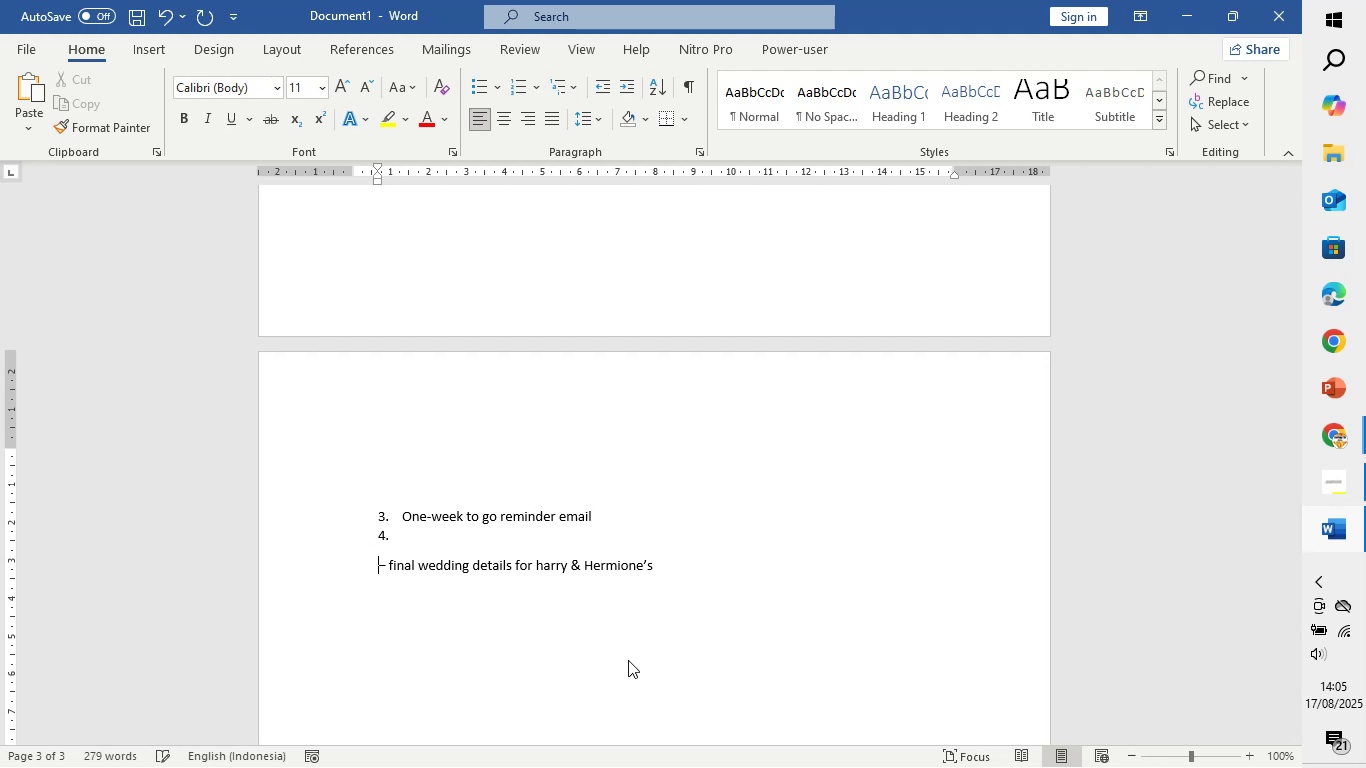 
key(Backspace)
 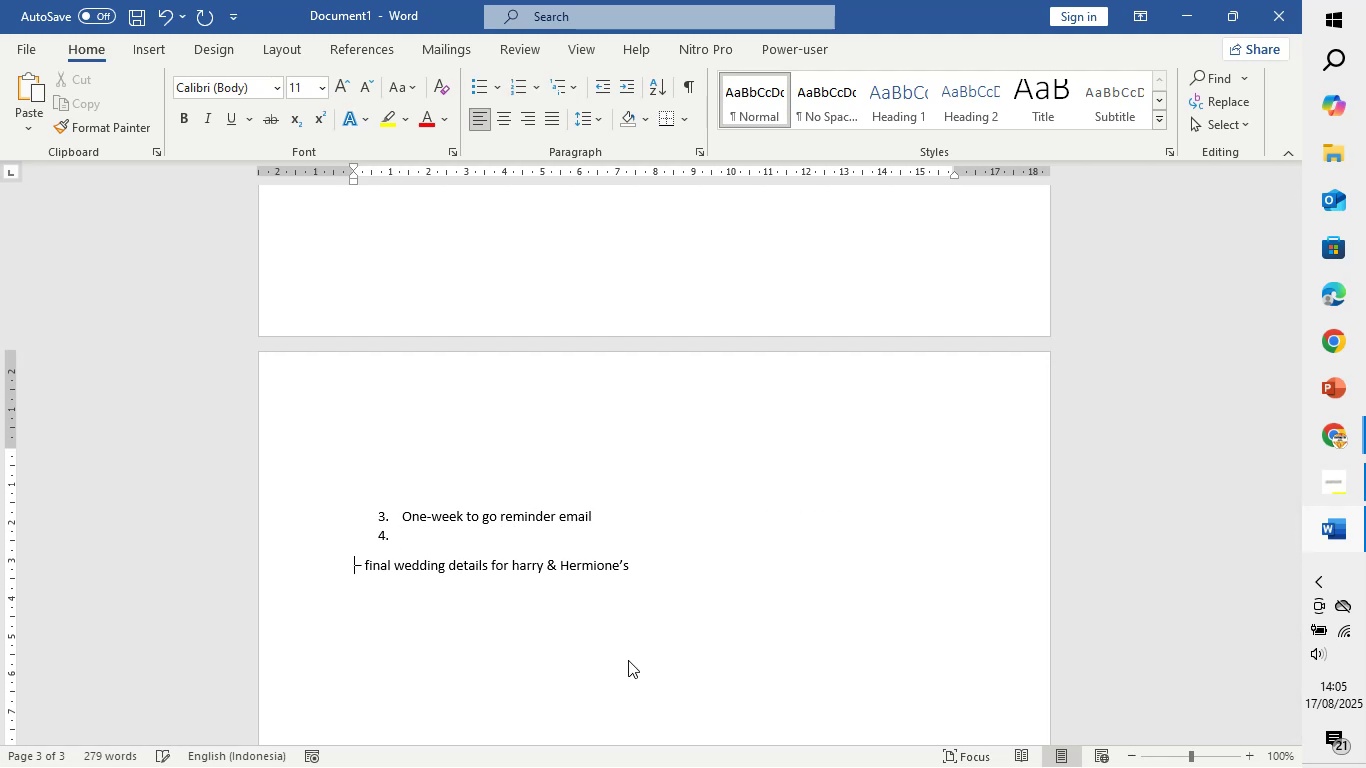 
key(Backspace)
 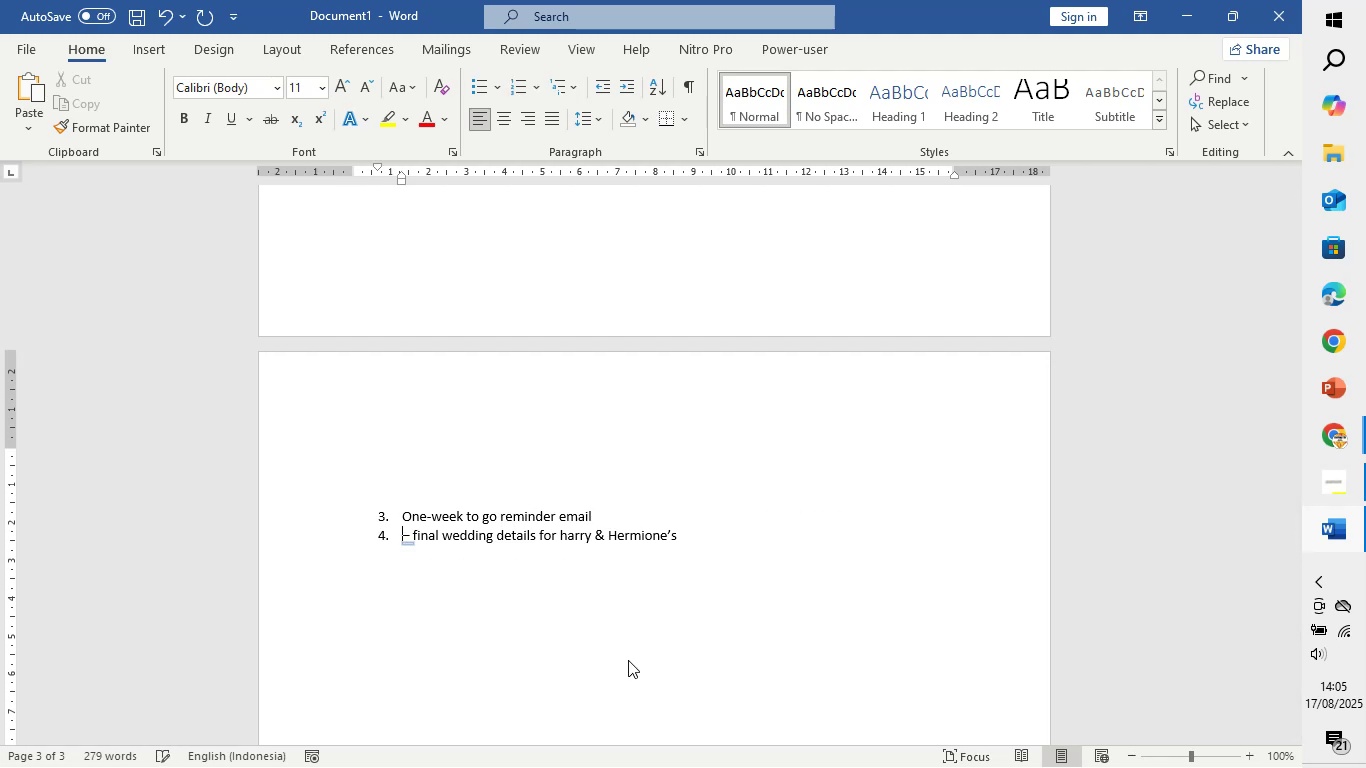 
key(Backspace)
 